 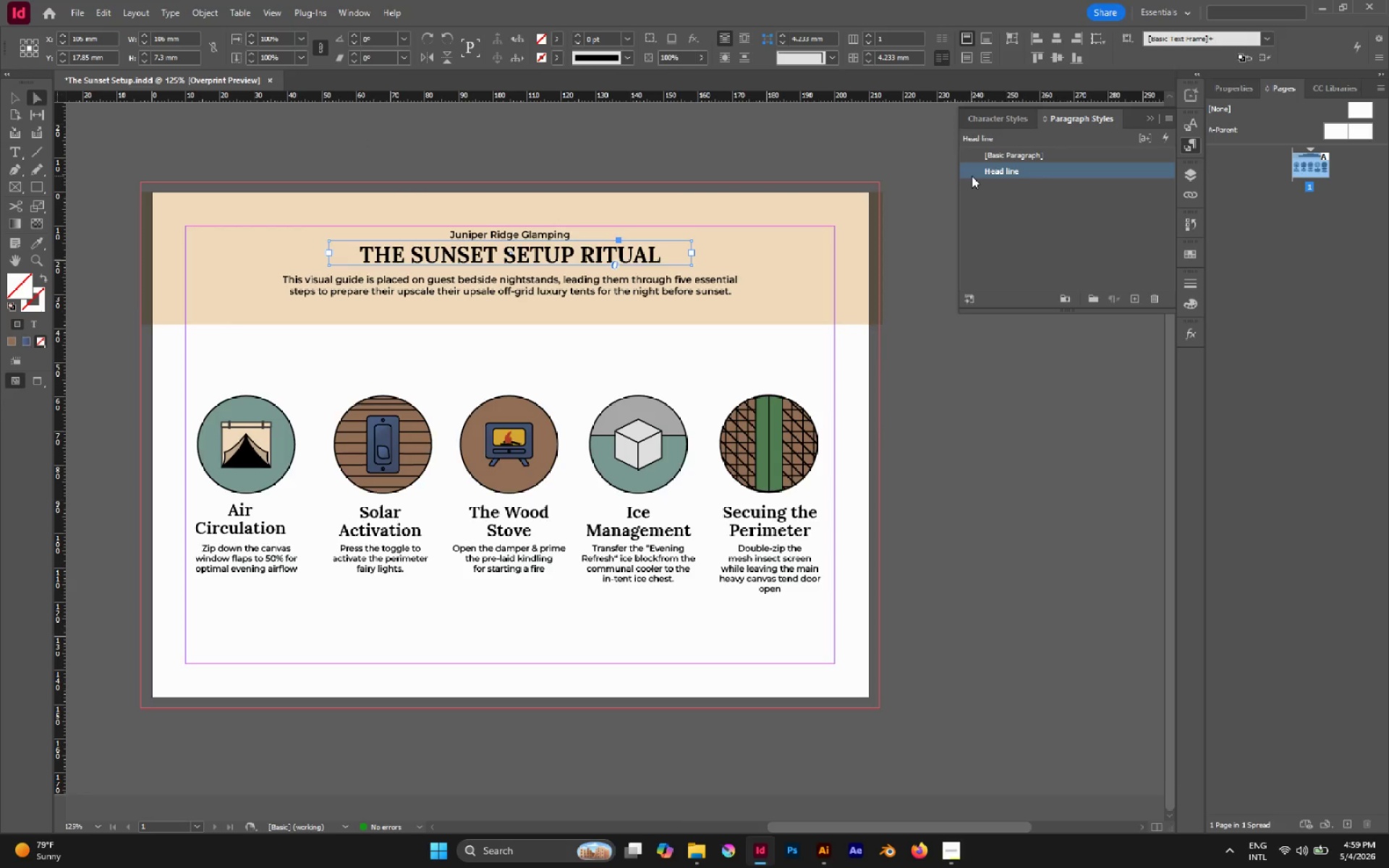 
left_click([1051, 153])
 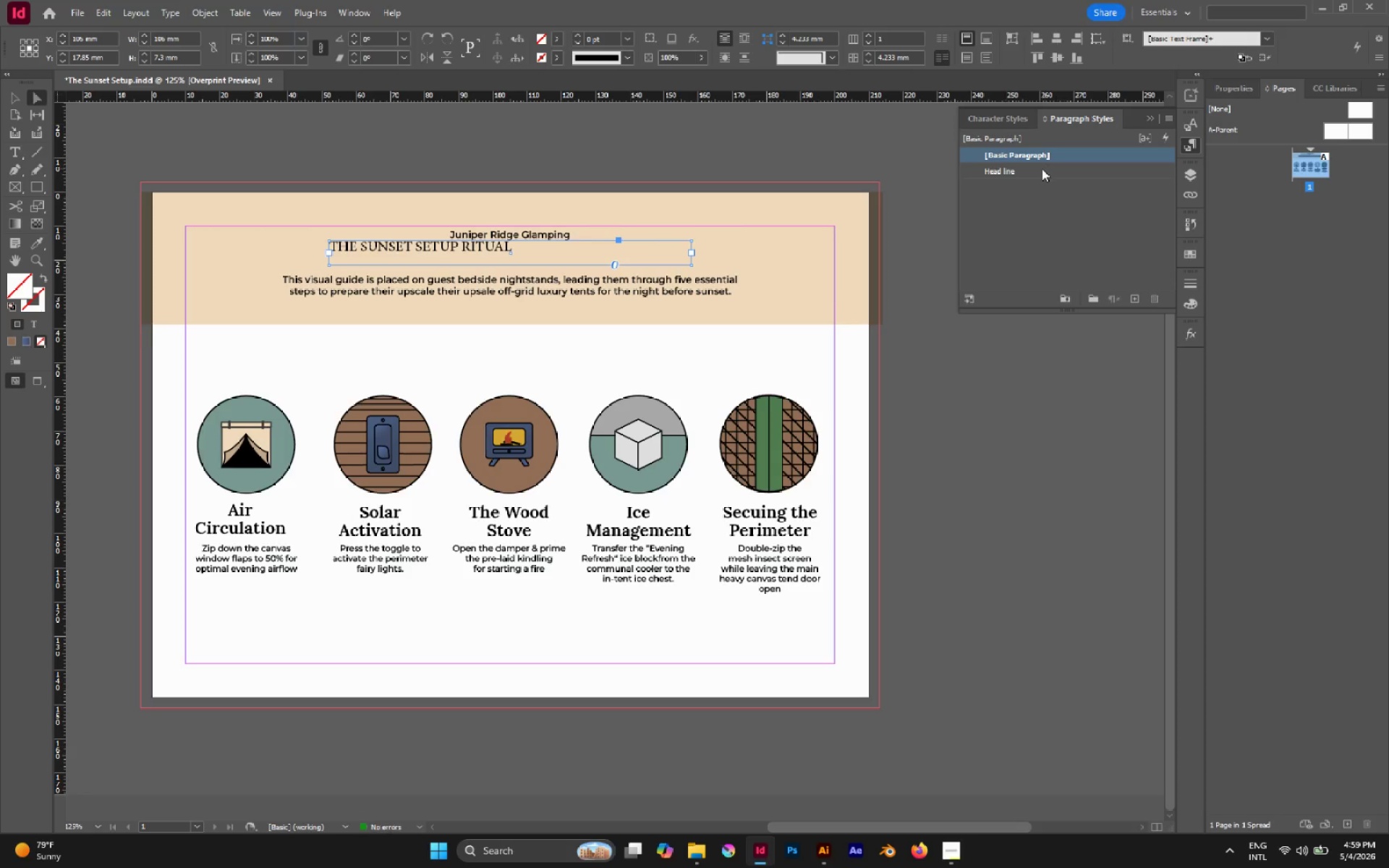 
left_click([1042, 169])
 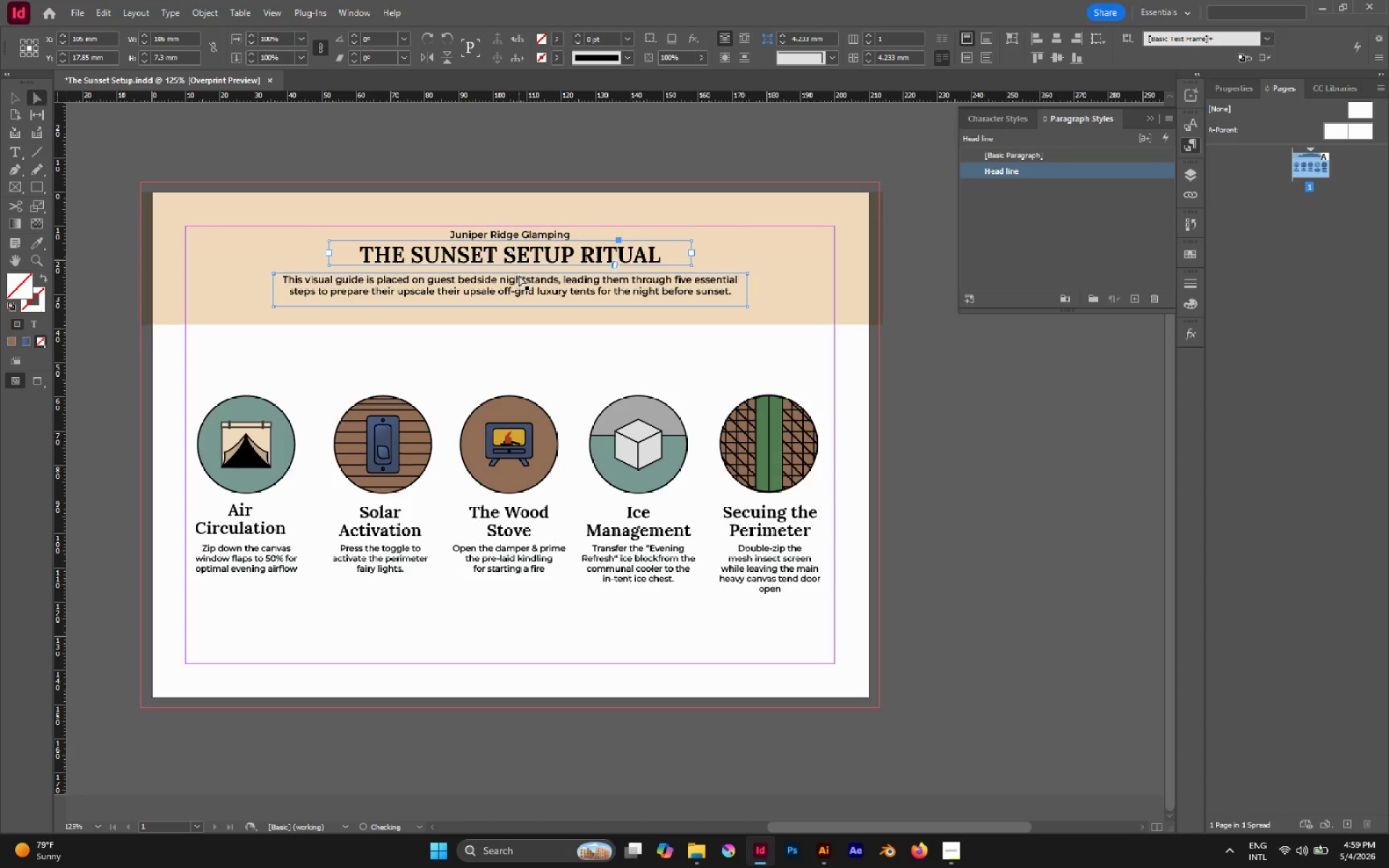 
left_click([519, 277])
 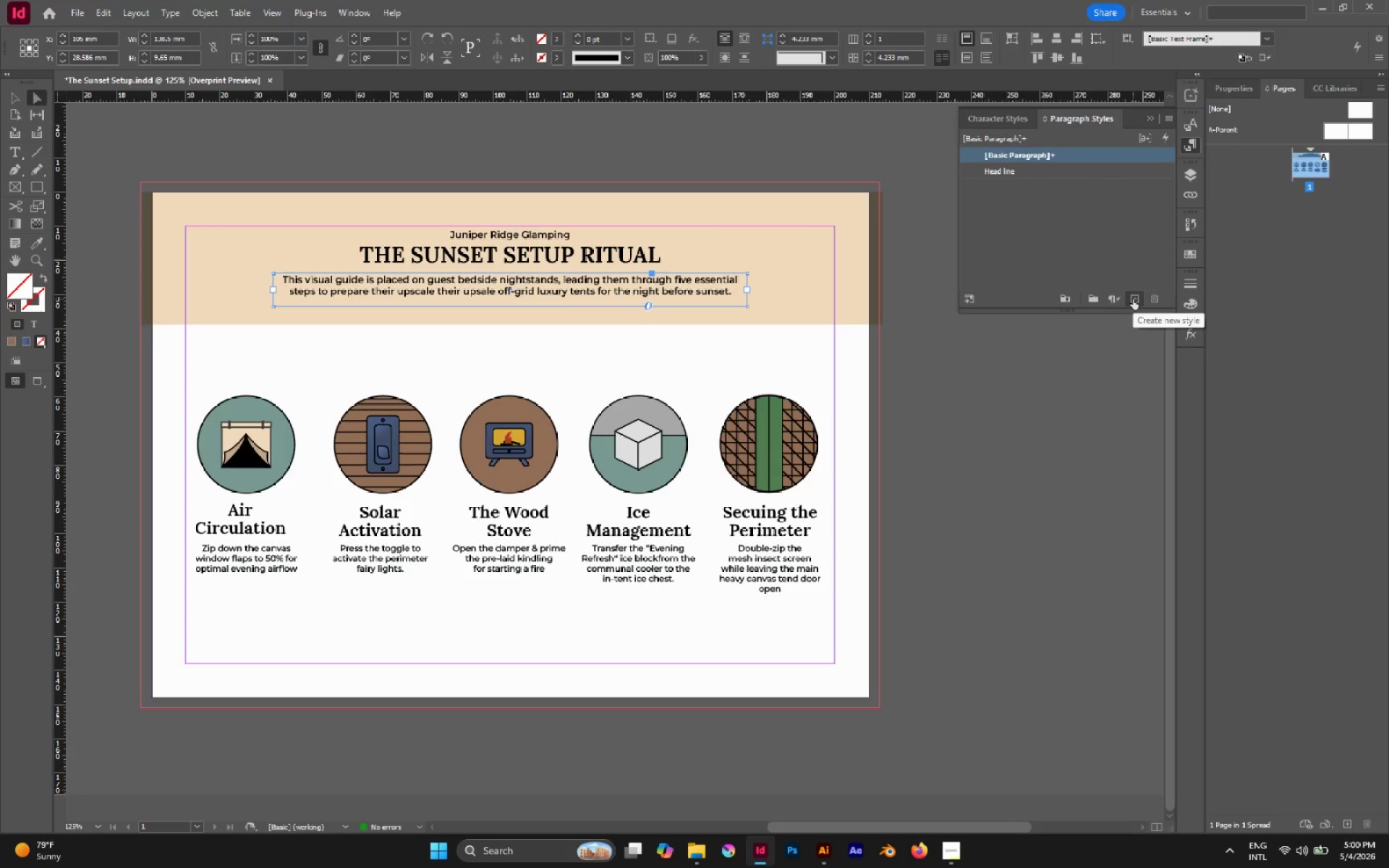 
left_click([1133, 299])
 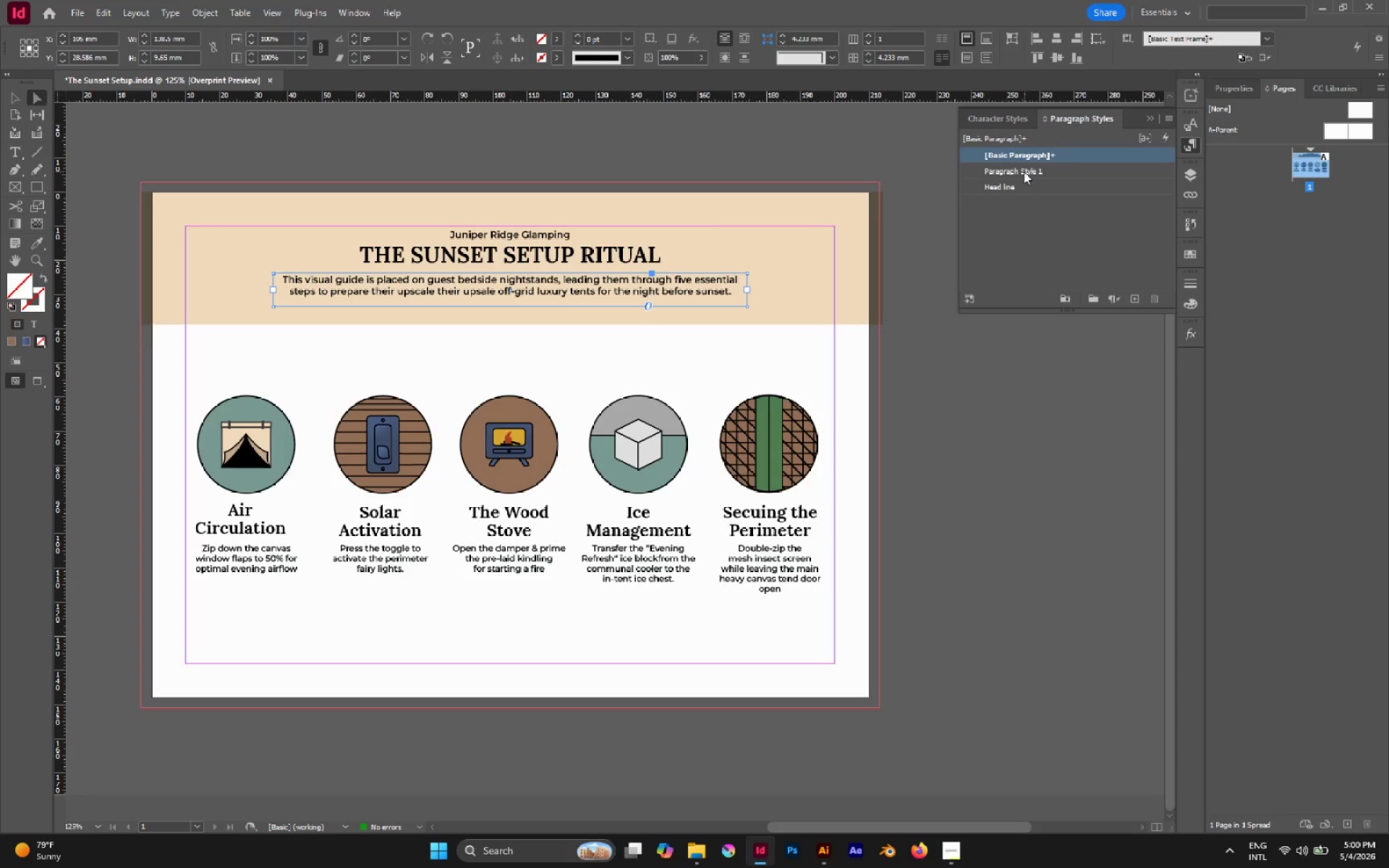 
double_click([1024, 171])
 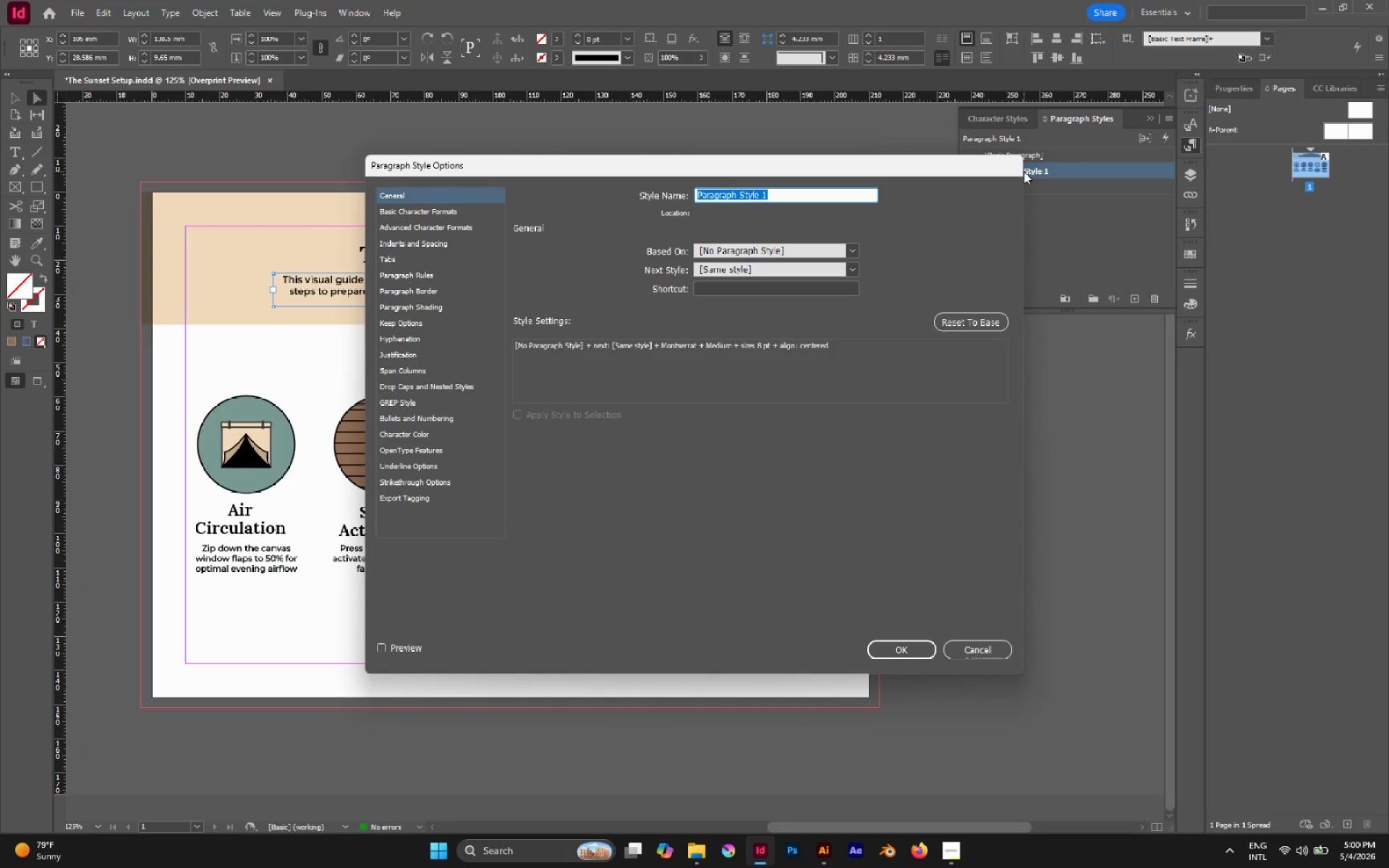 
wait(5.75)
 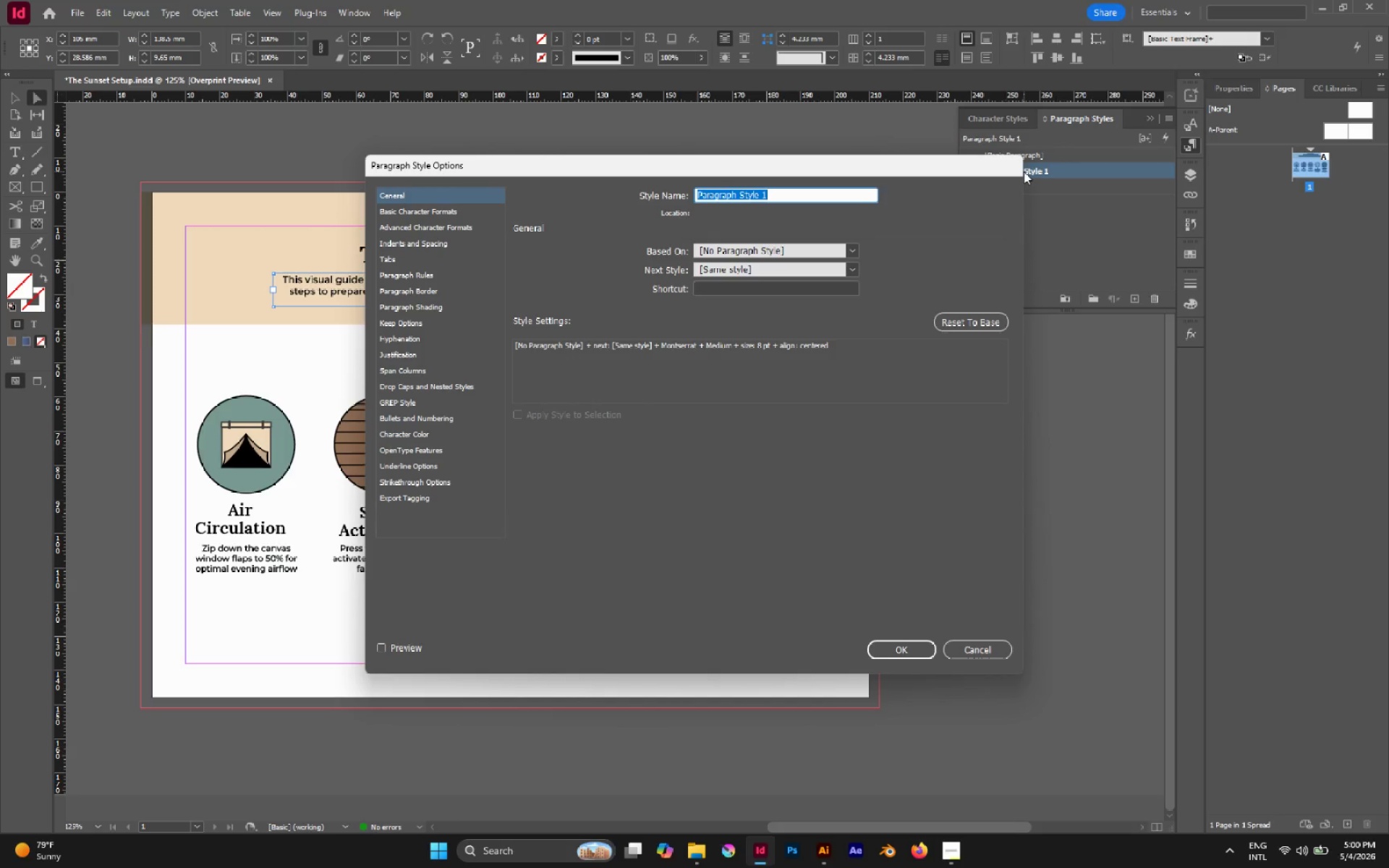 
type(caption for headline)
 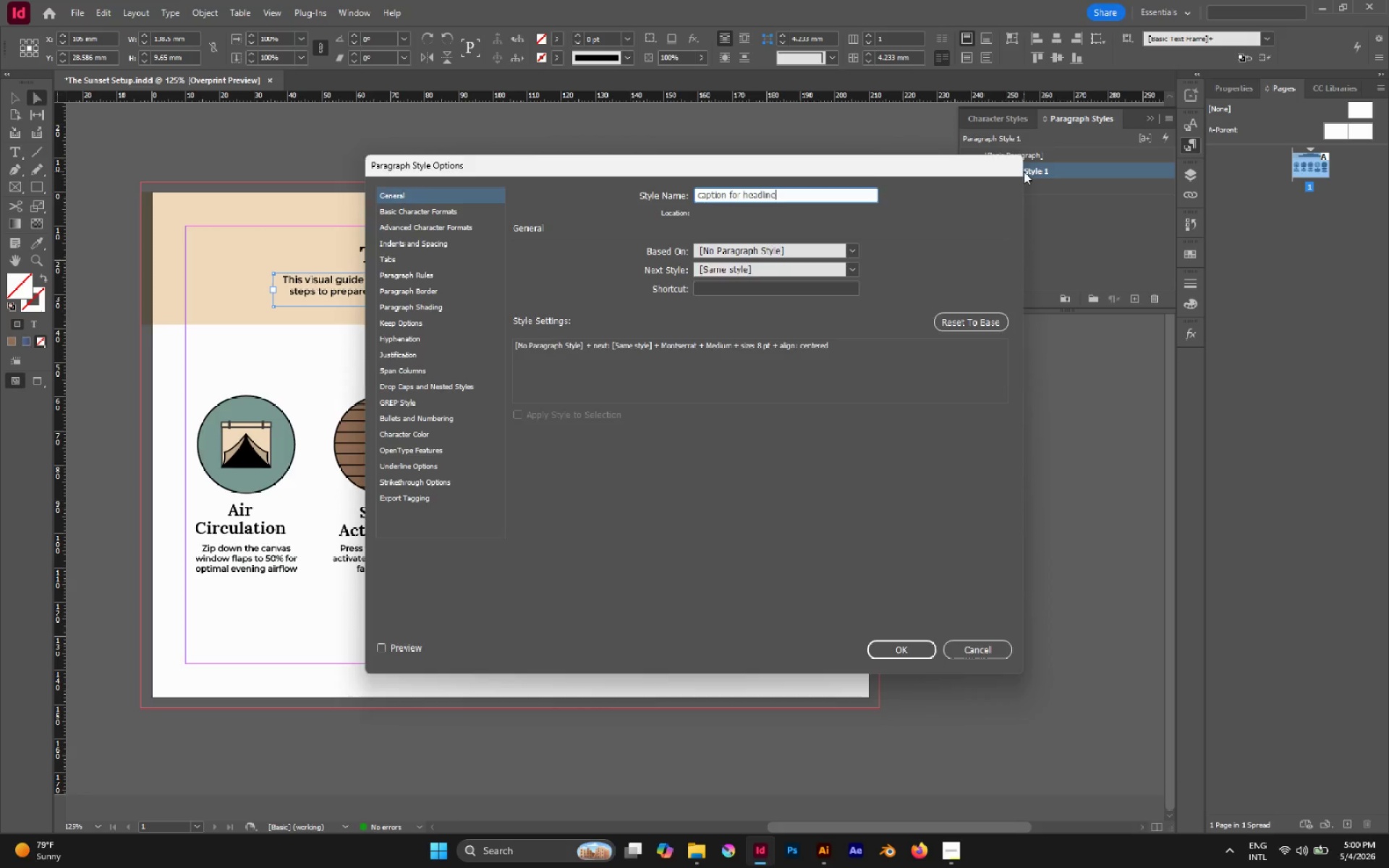 
key(Enter)
 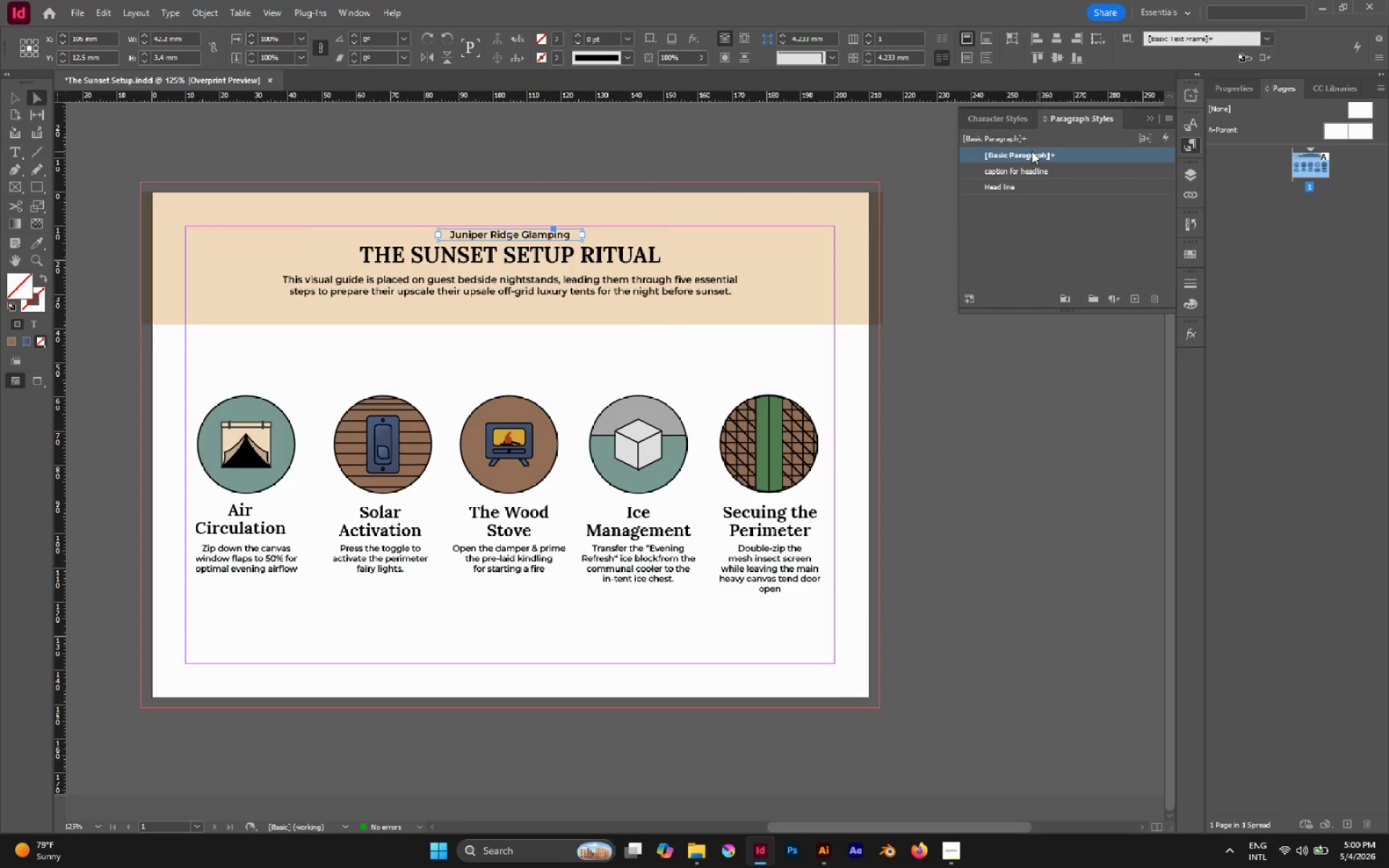 
wait(6.66)
 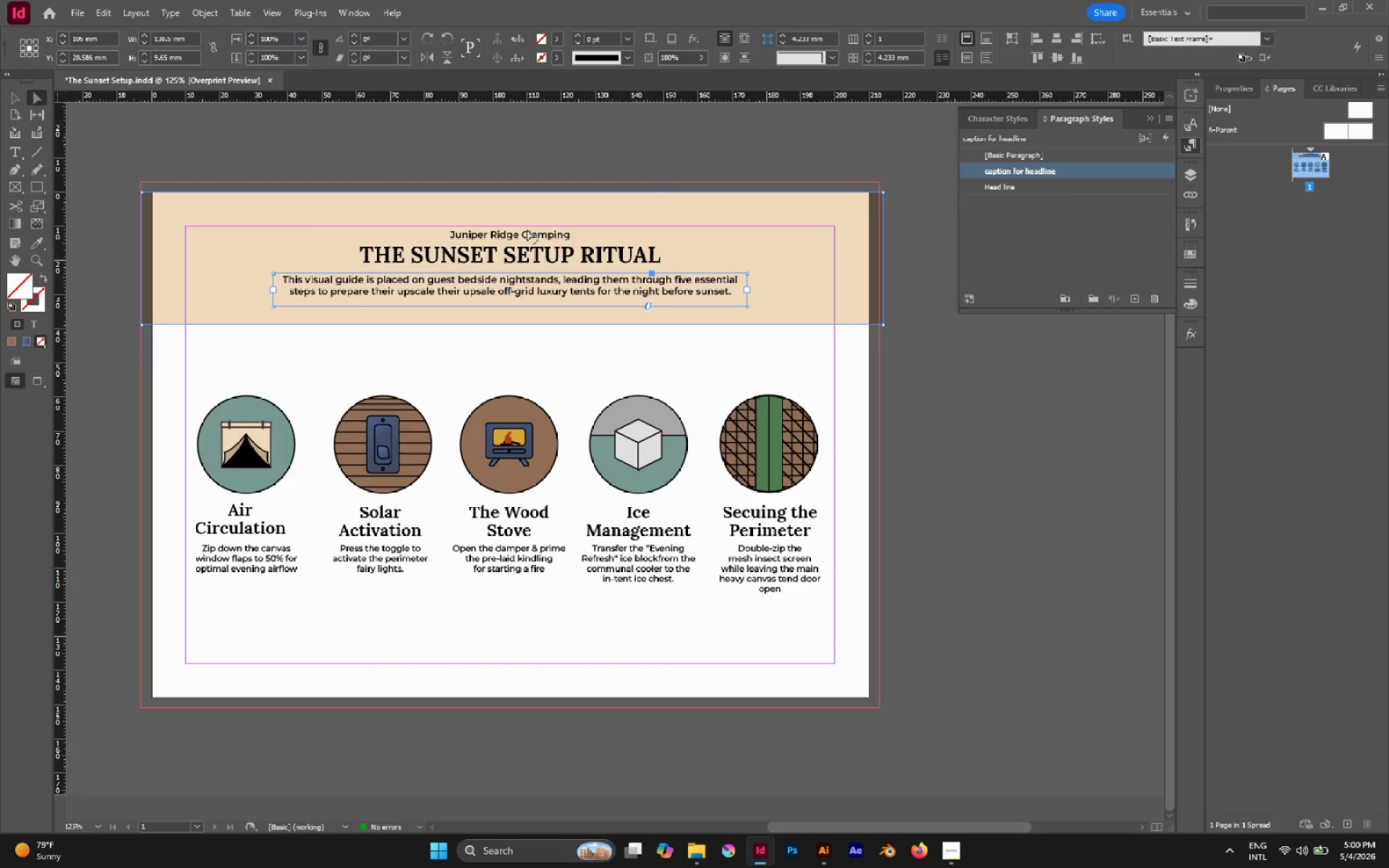 
left_click([1131, 302])
 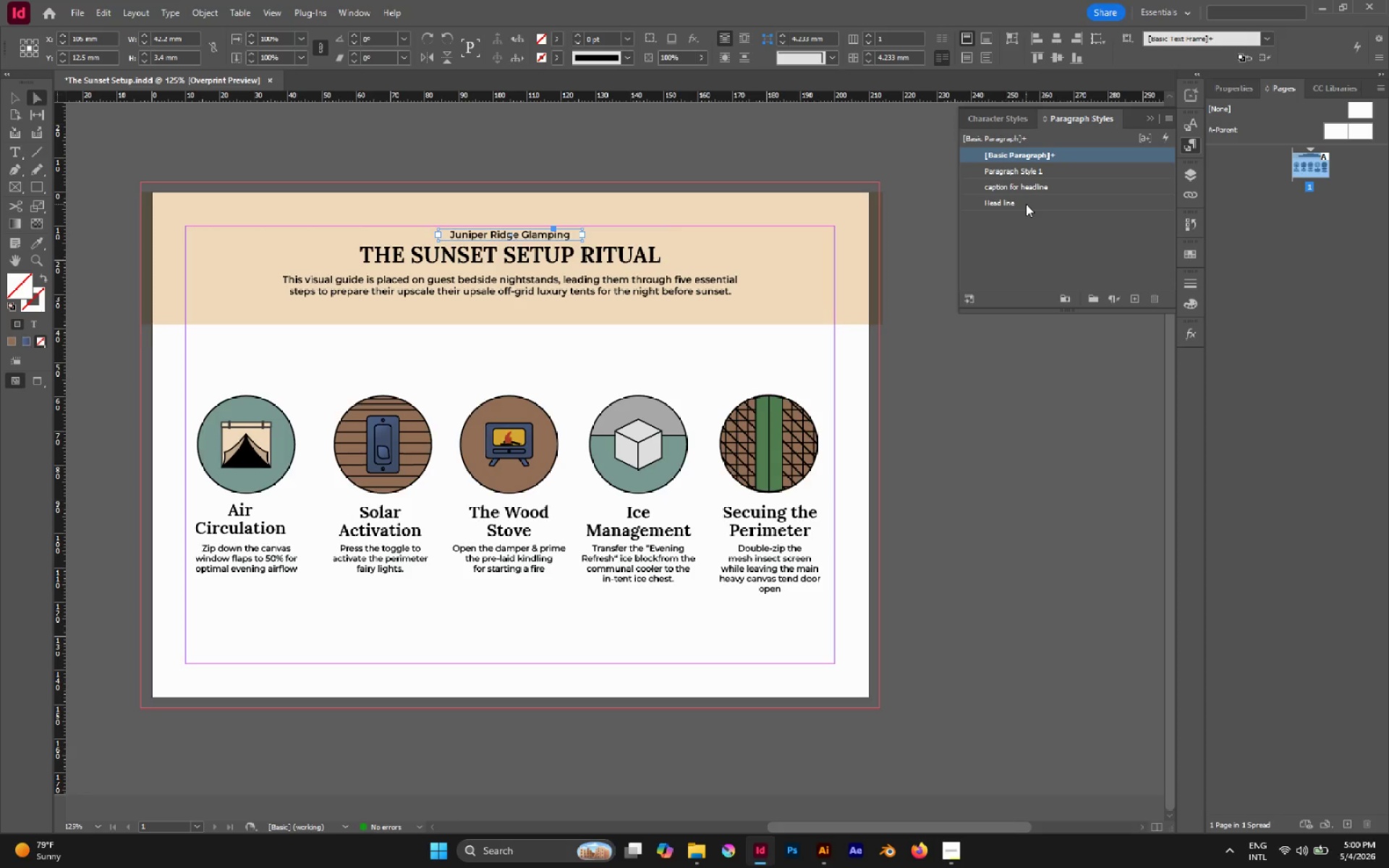 
double_click([1012, 172])
 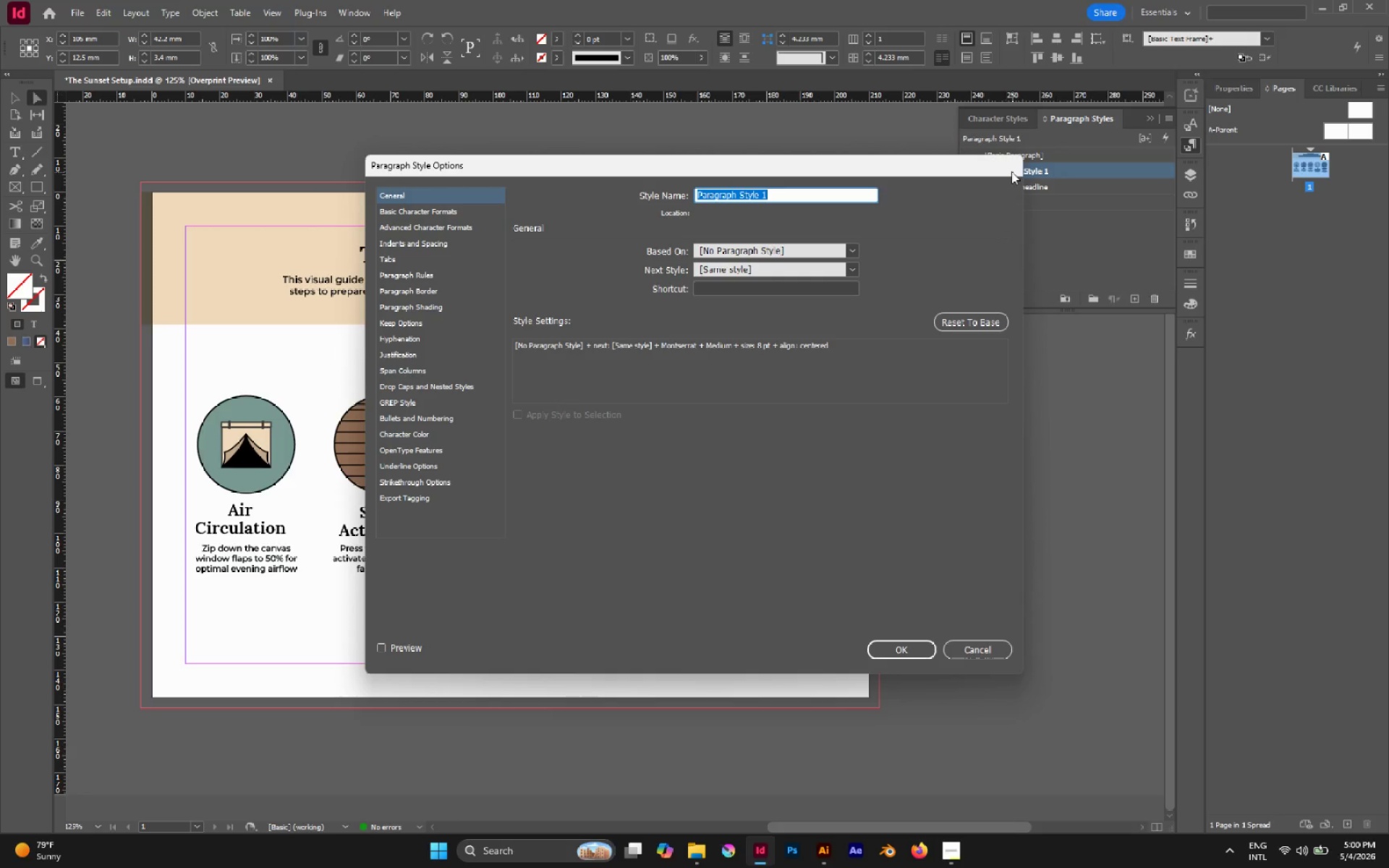 
type(top sa)
key(Backspace)
type(mall caption)
 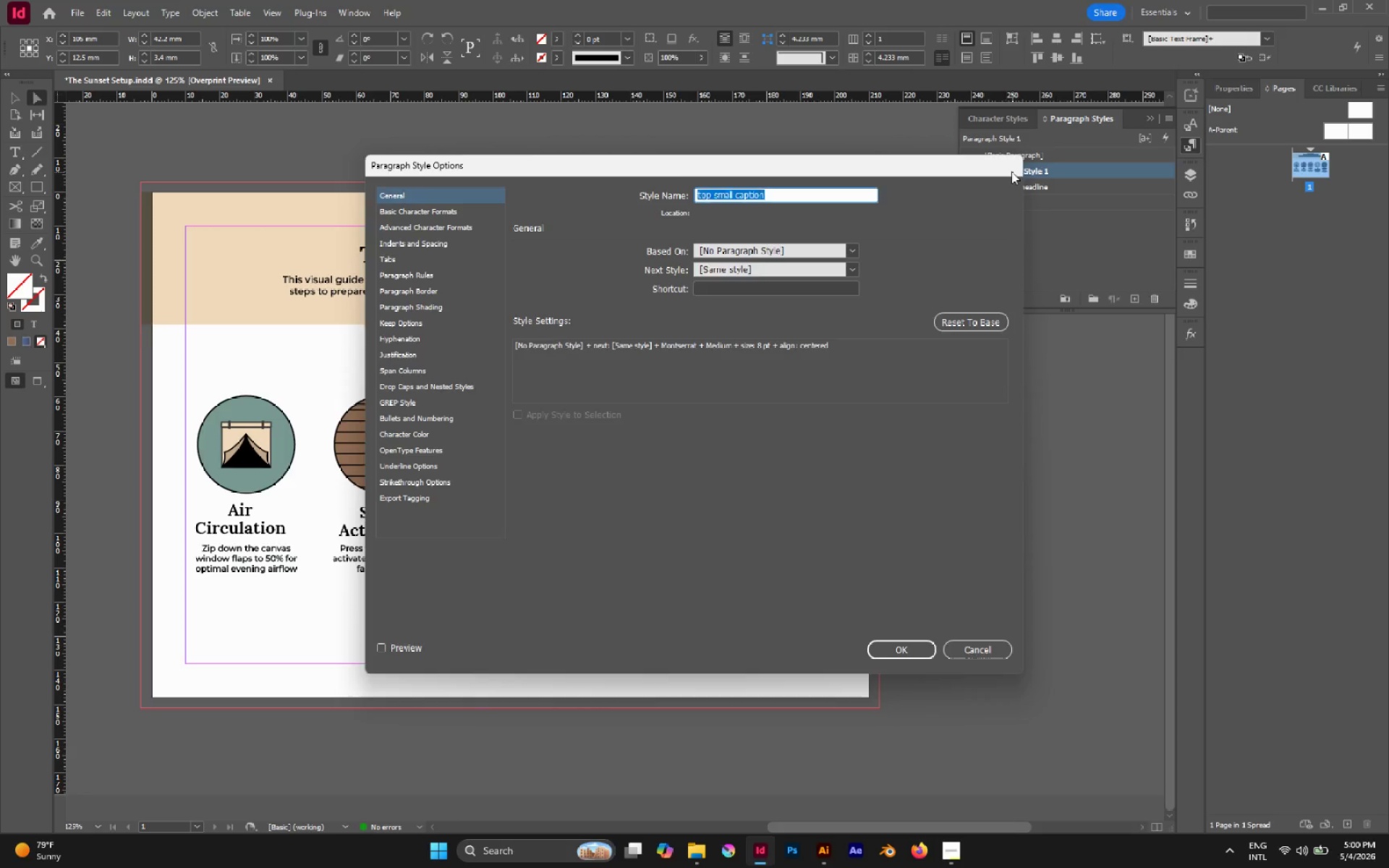 
key(Enter)
 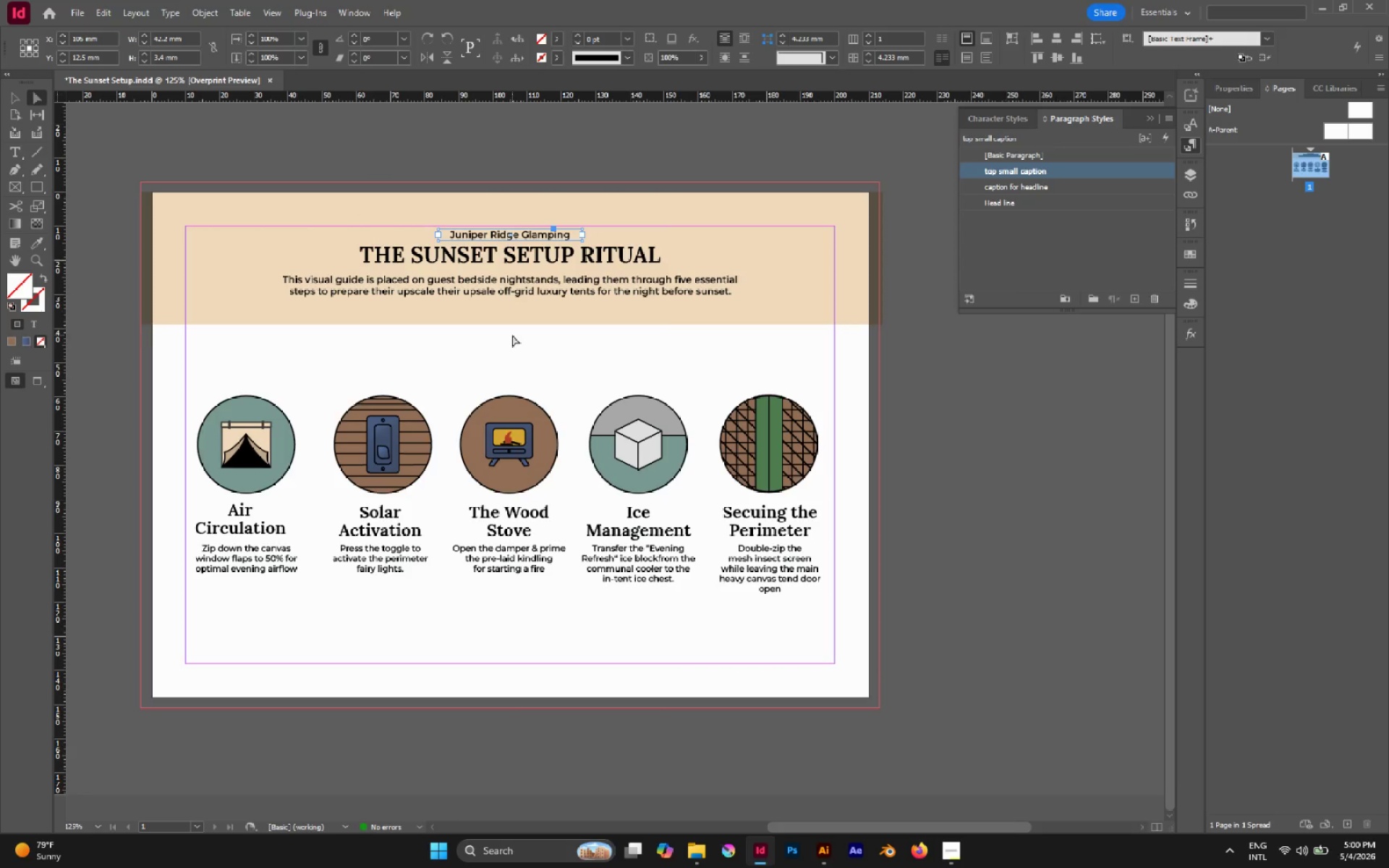 
left_click([512, 335])
 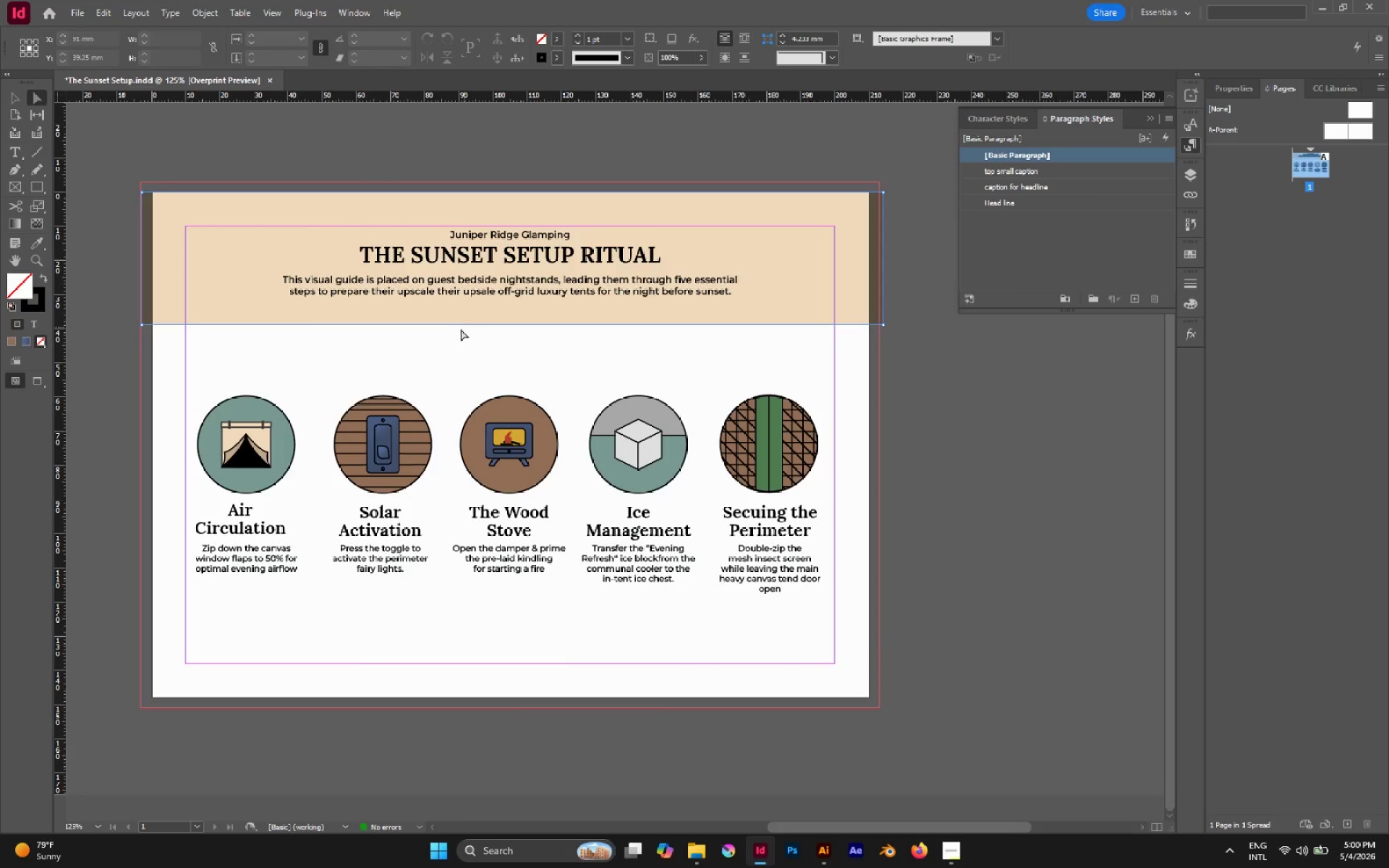 
left_click([436, 338])
 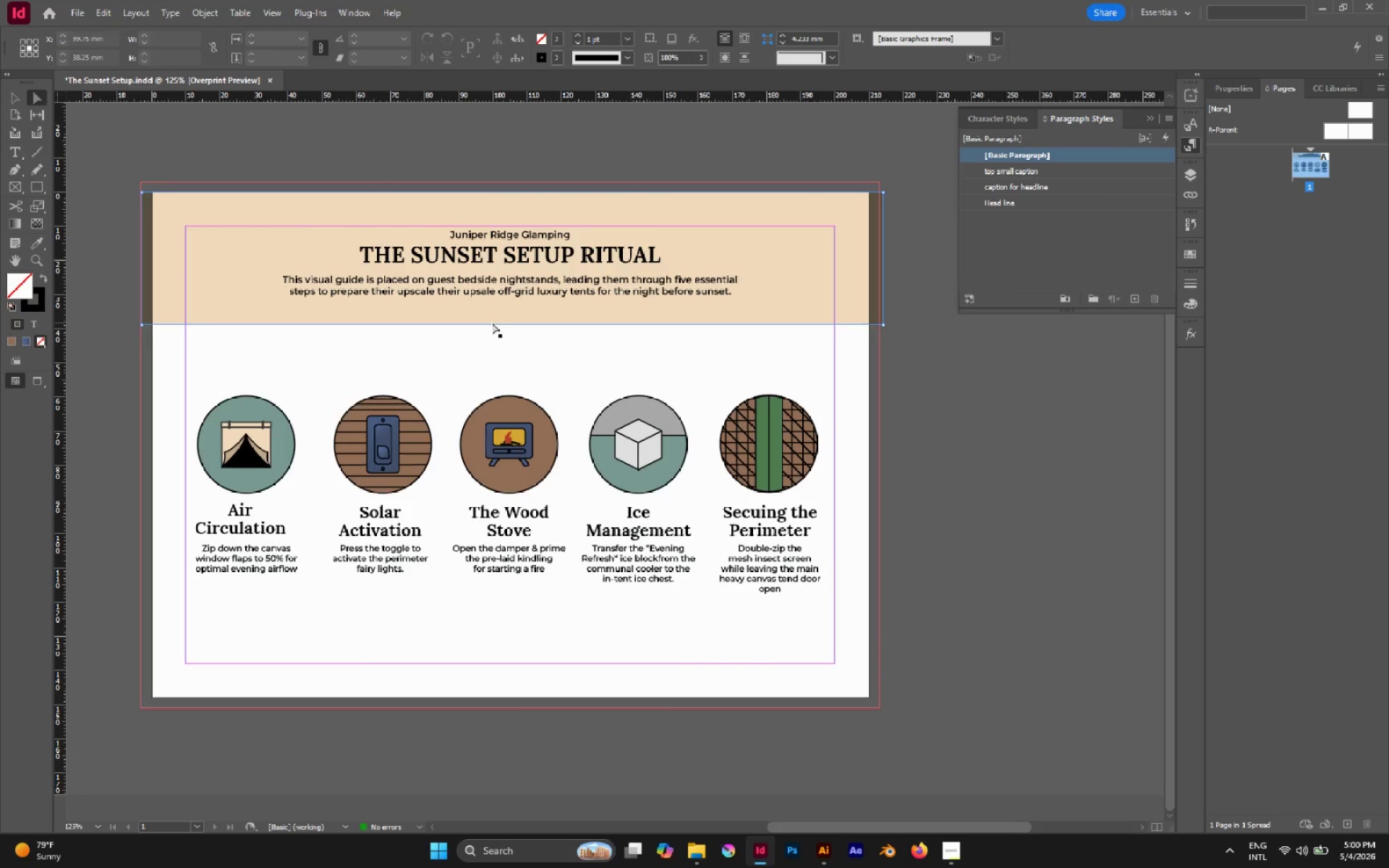 
key(V)
 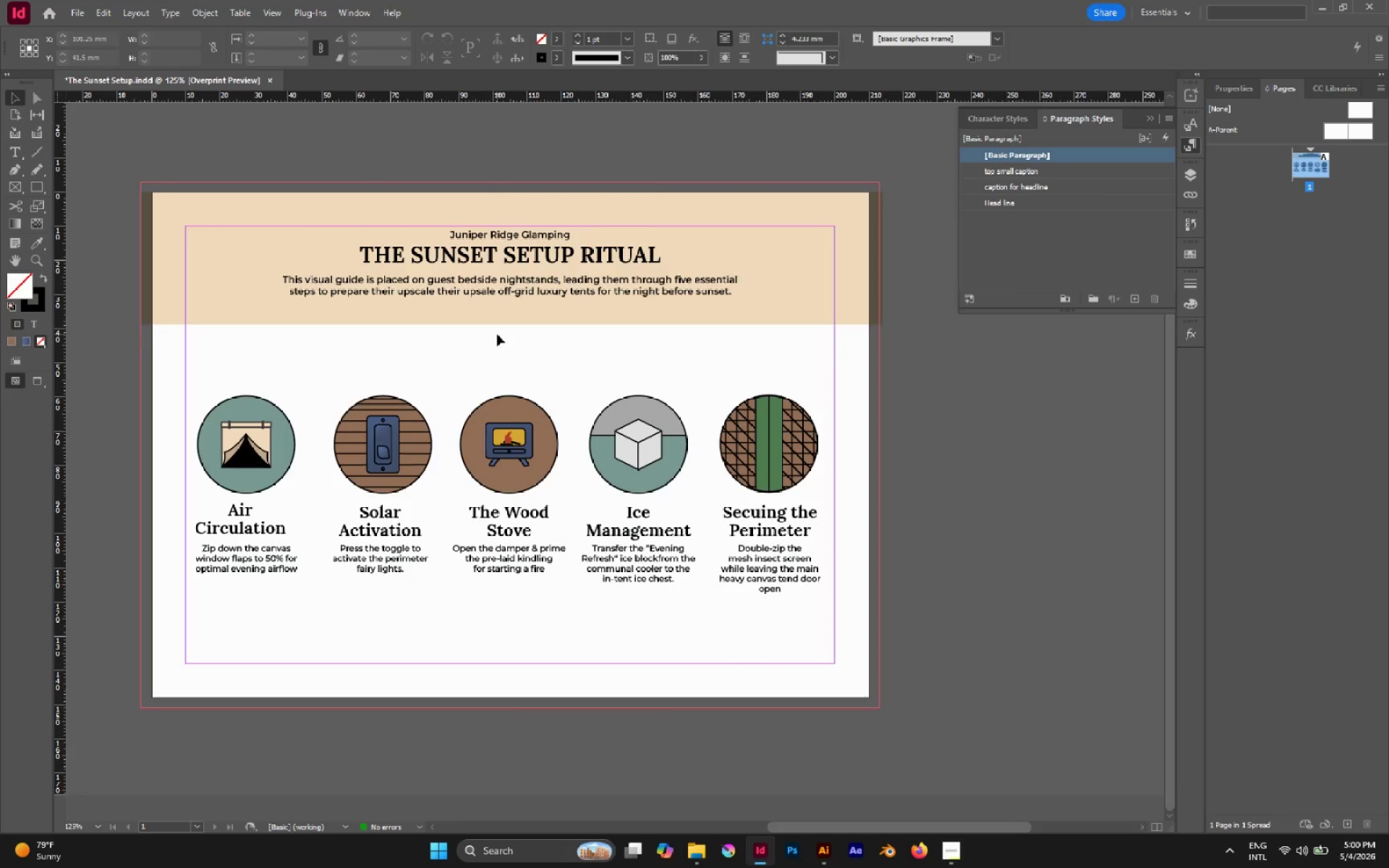 
left_click([497, 334])
 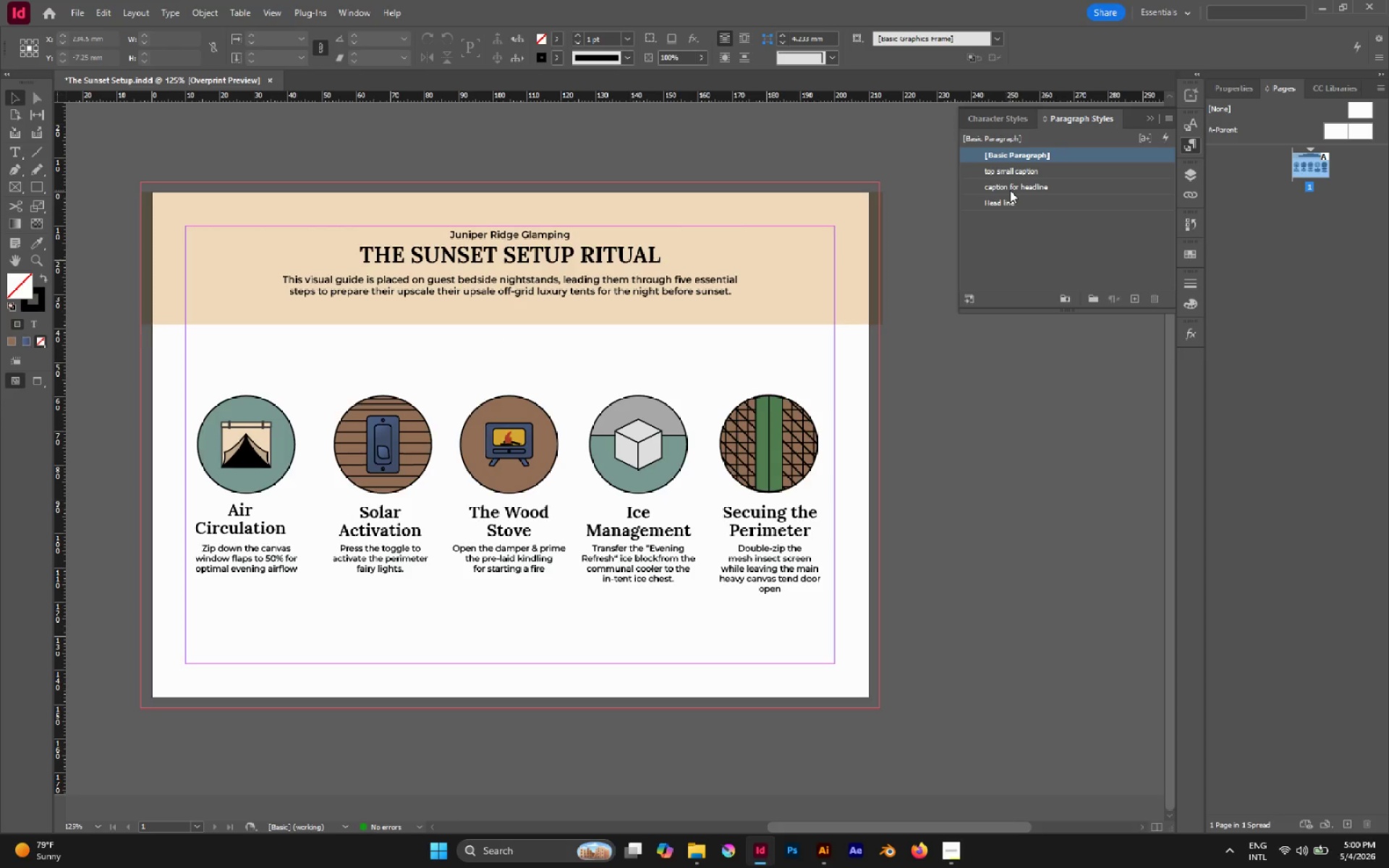 
left_click([393, 518])
 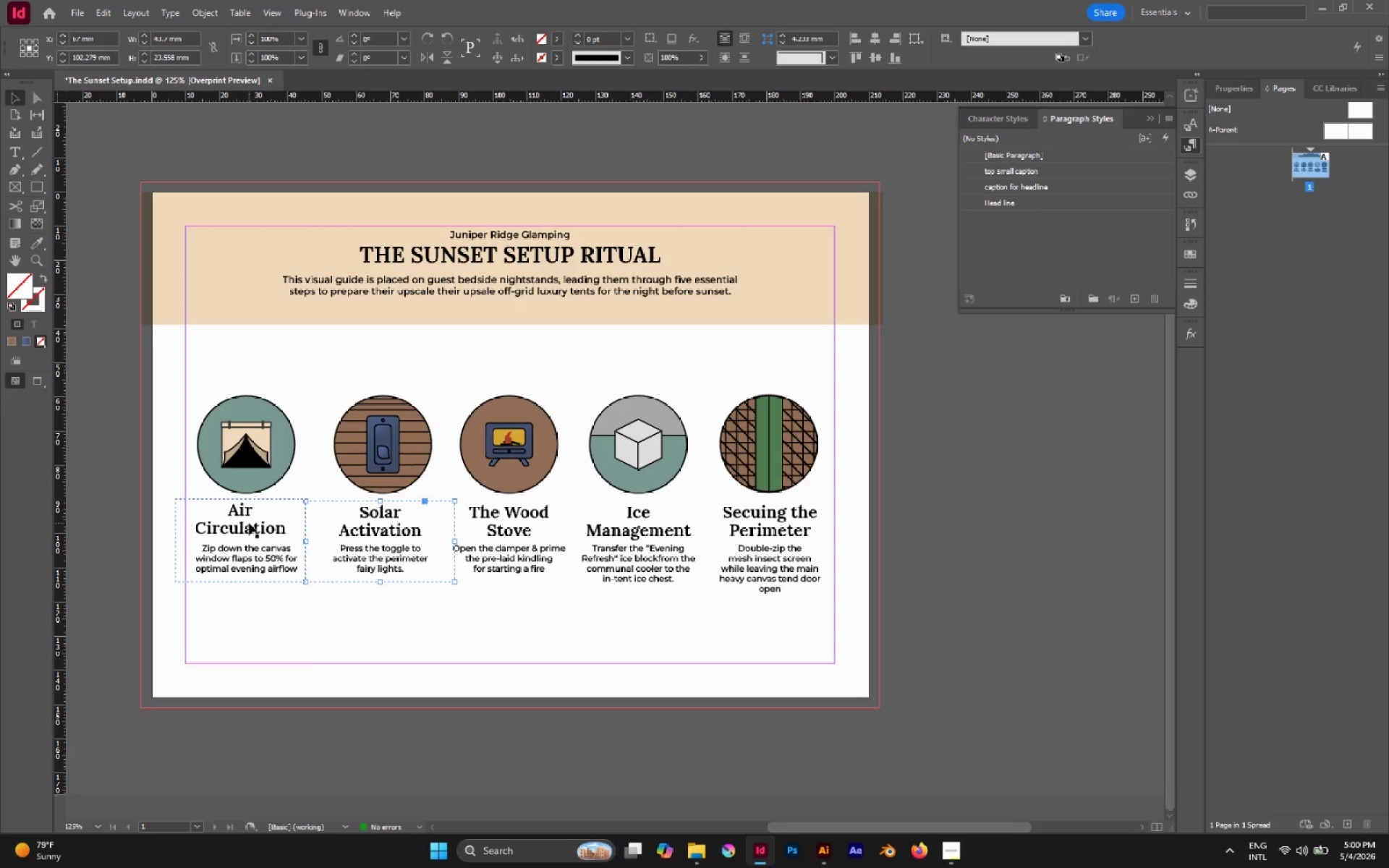 
hold_key(key=ShiftLeft, duration=0.47)
 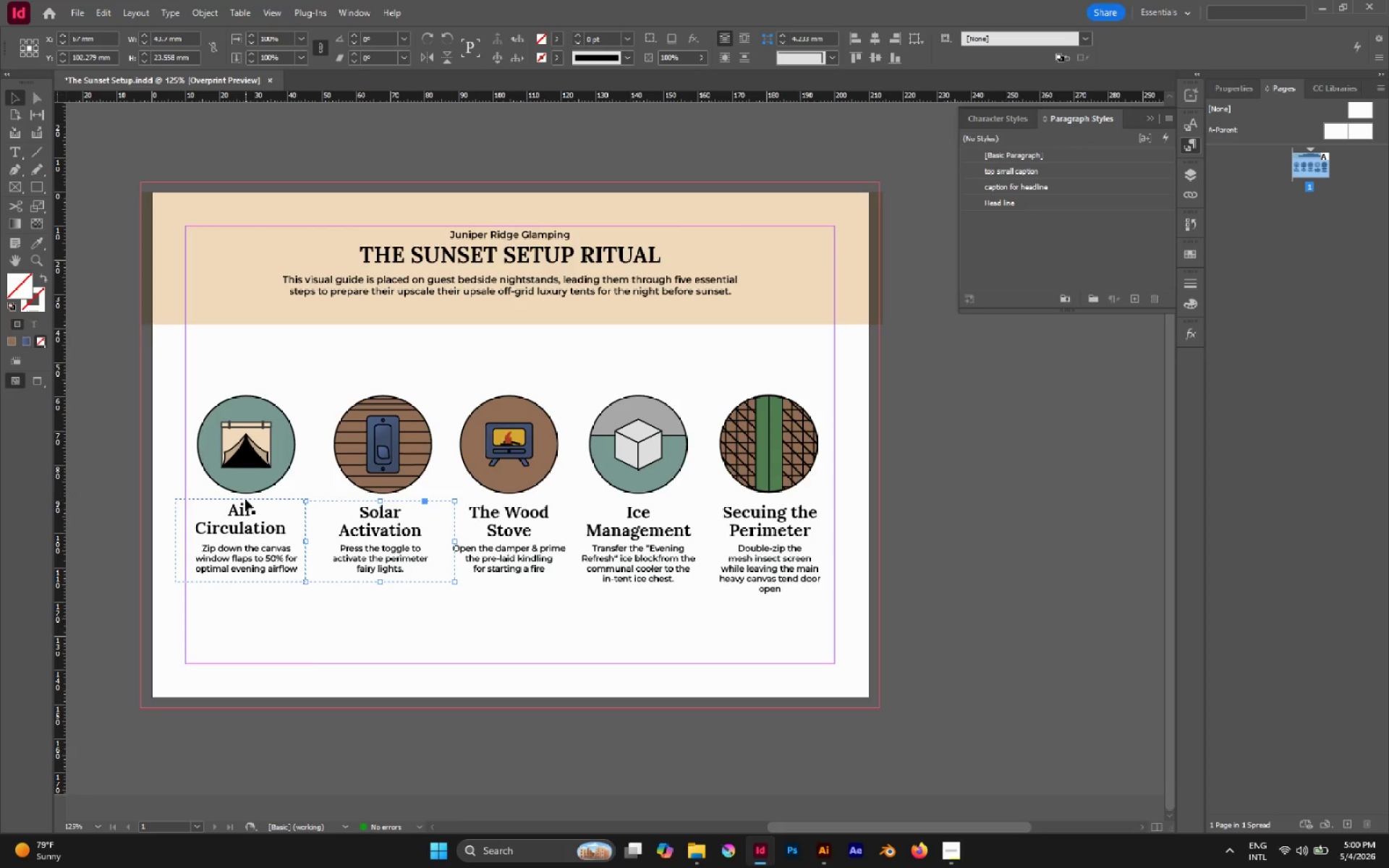 
key(A)
 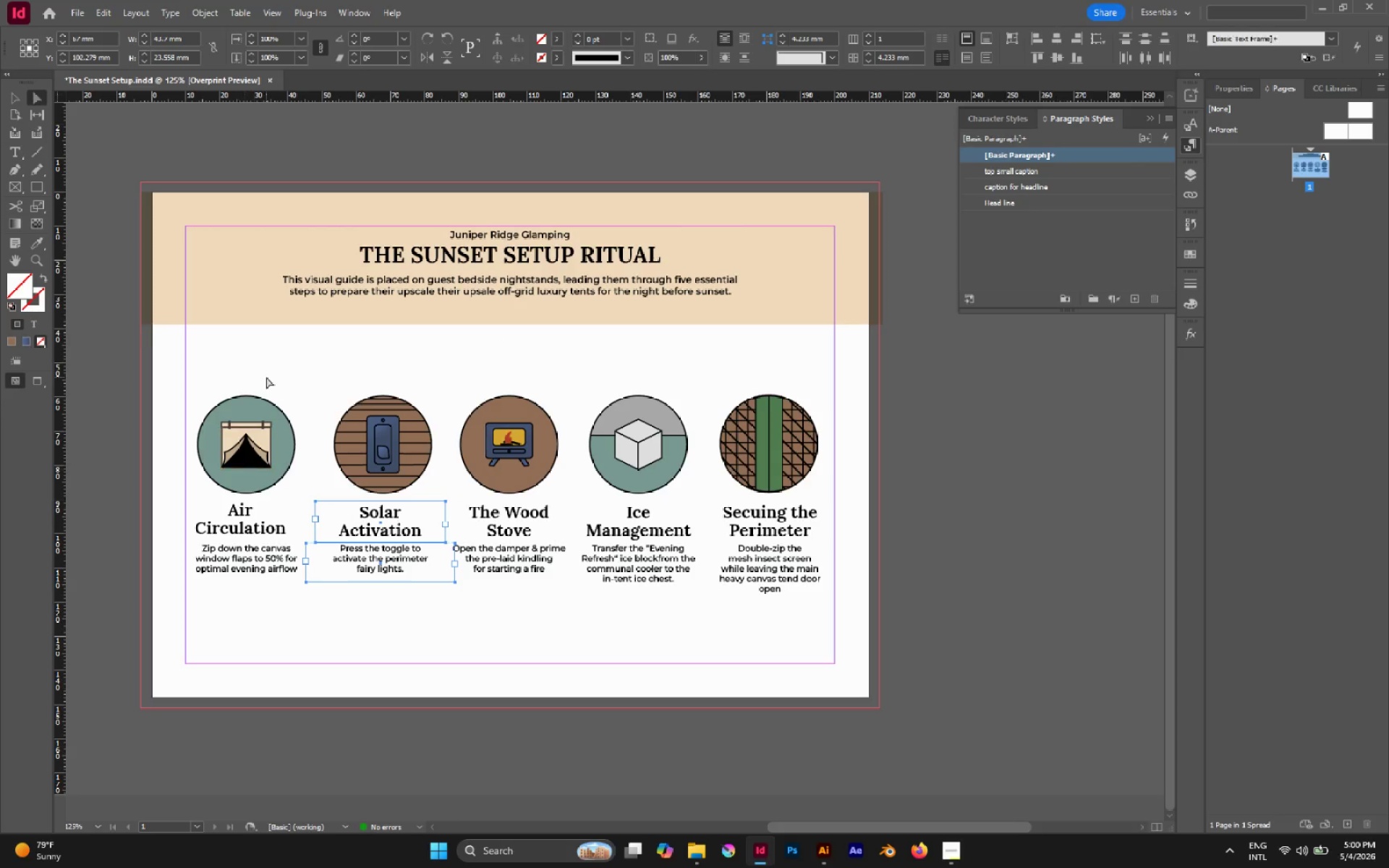 
left_click([266, 377])
 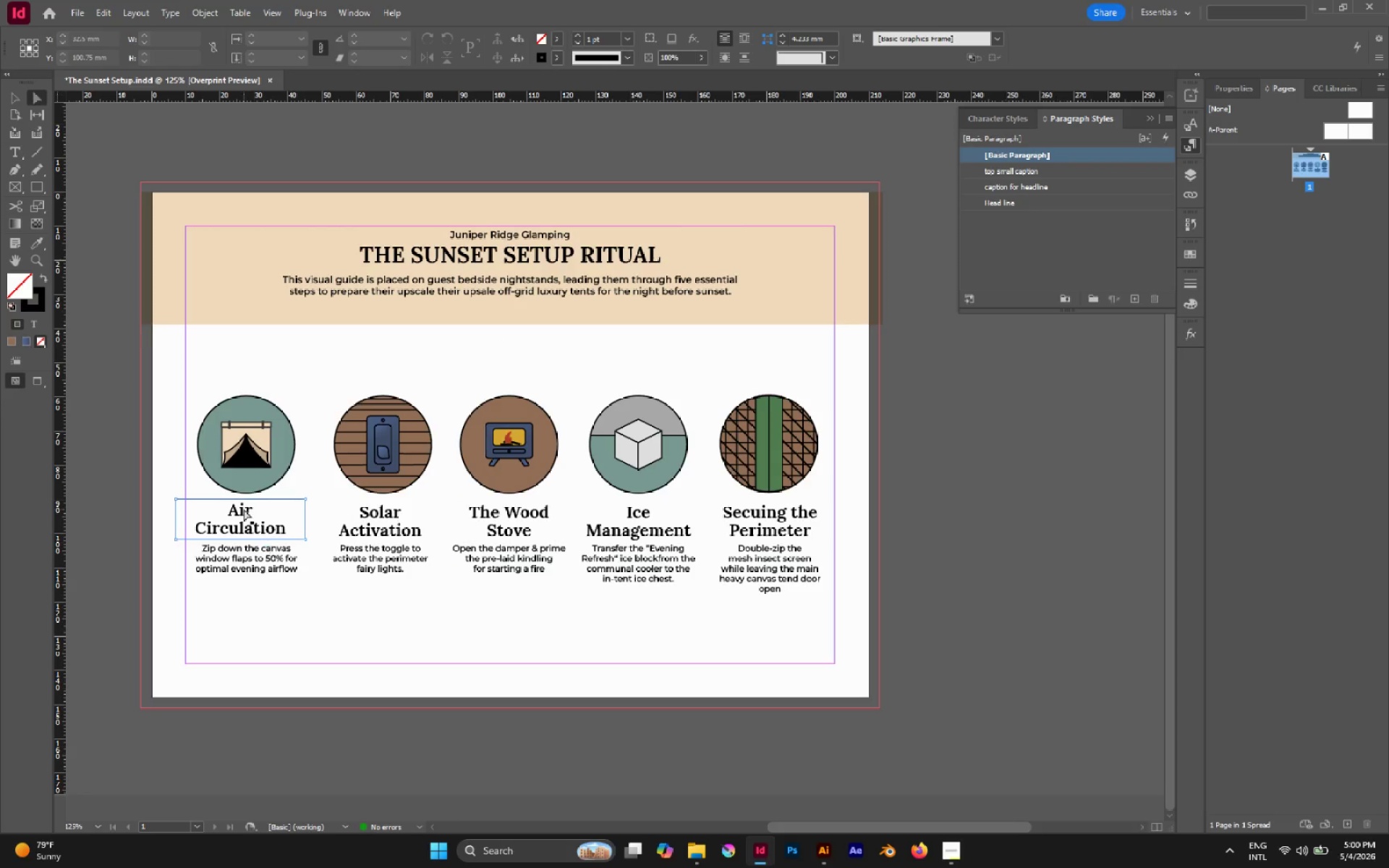 
left_click([244, 509])
 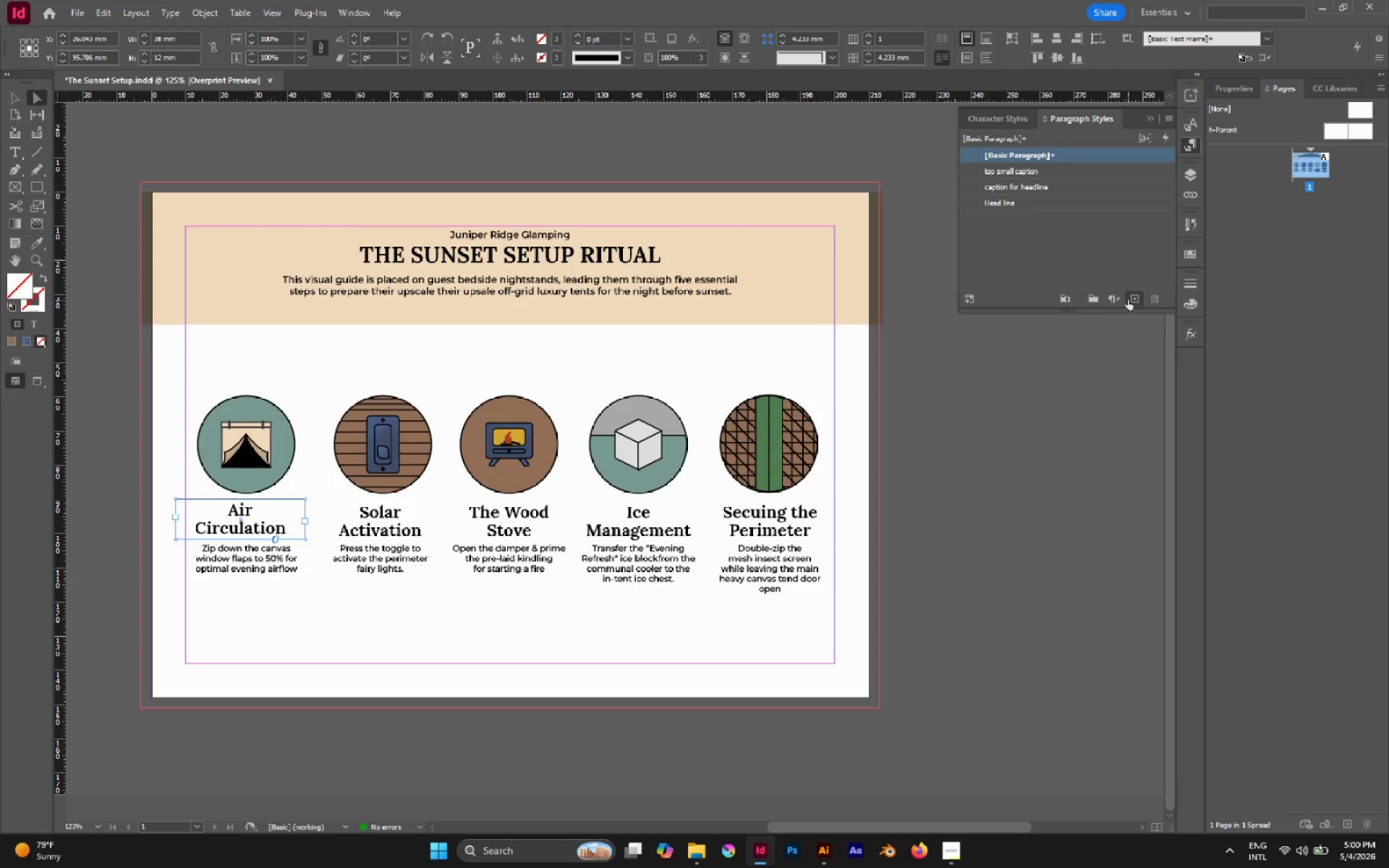 
left_click([1129, 299])
 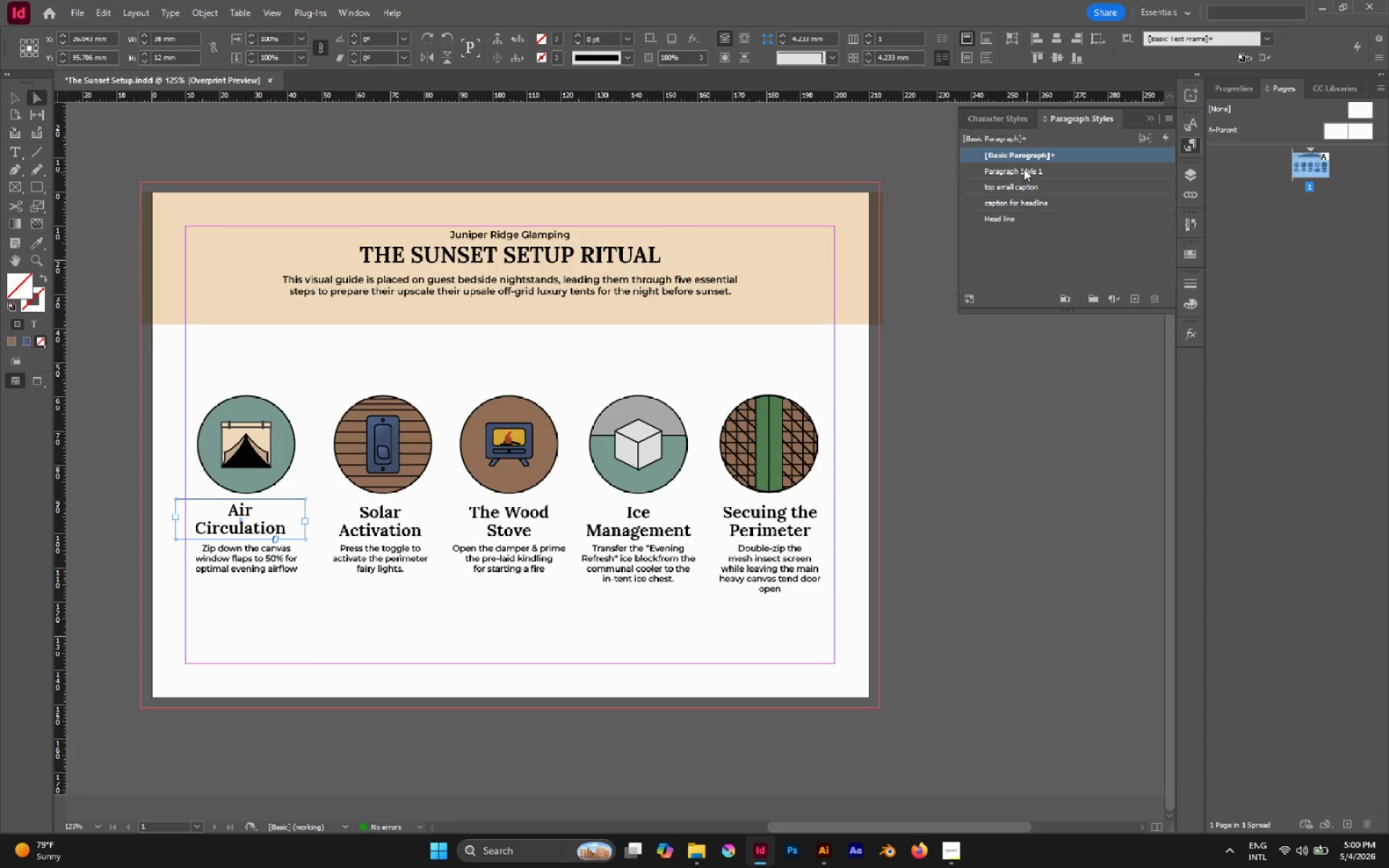 
double_click([1024, 169])
 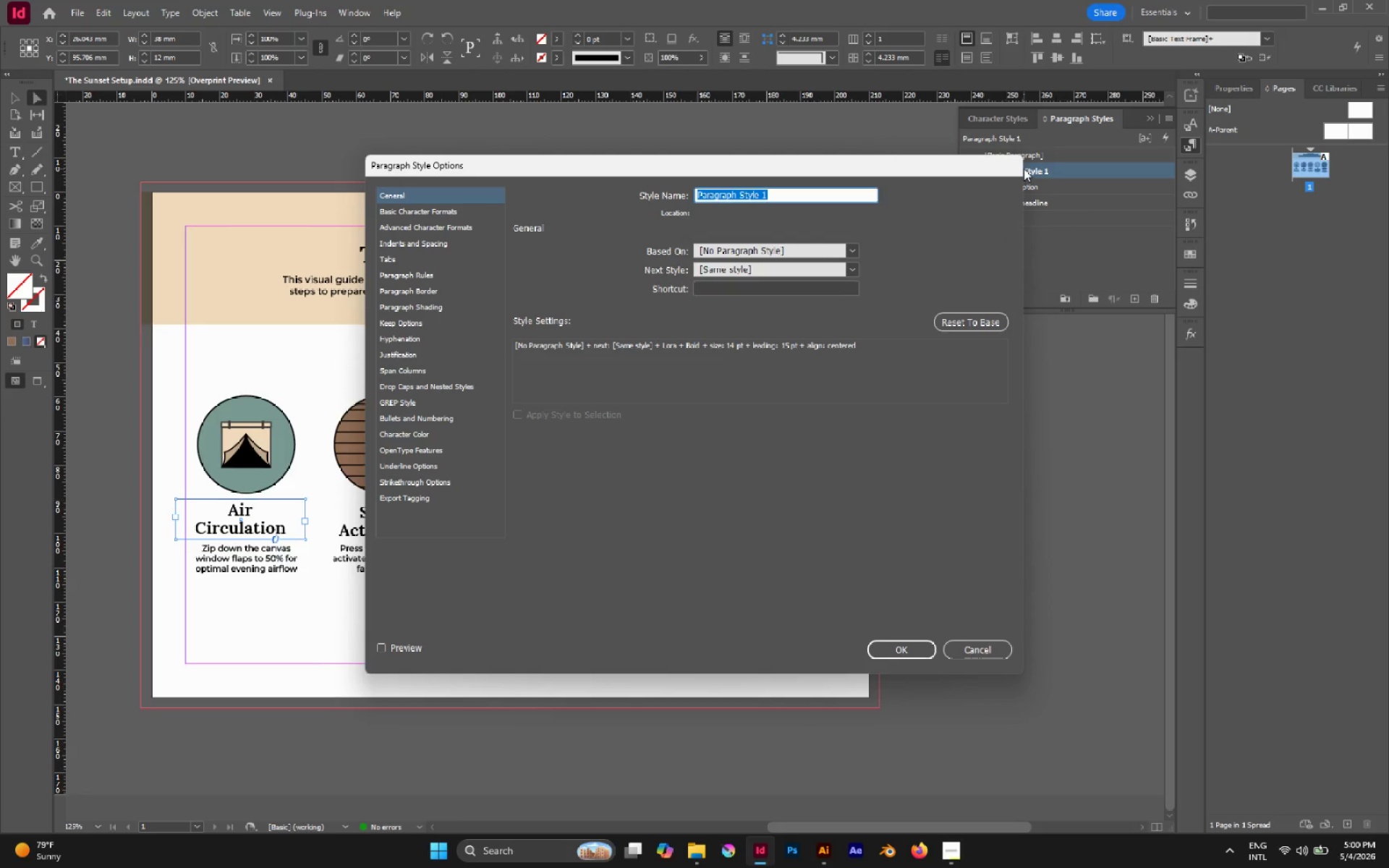 
type(Stage title)
 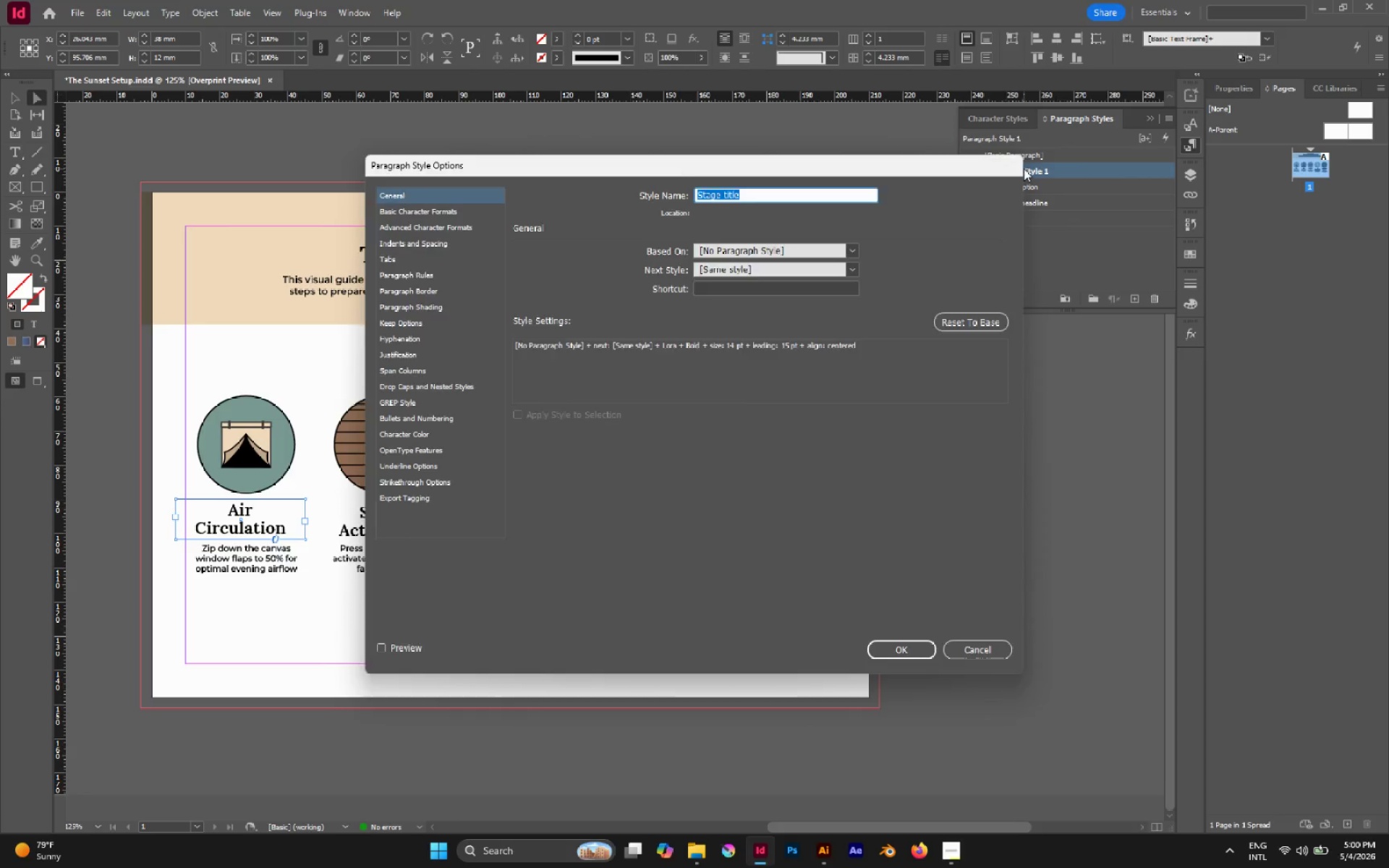 
key(Enter)
 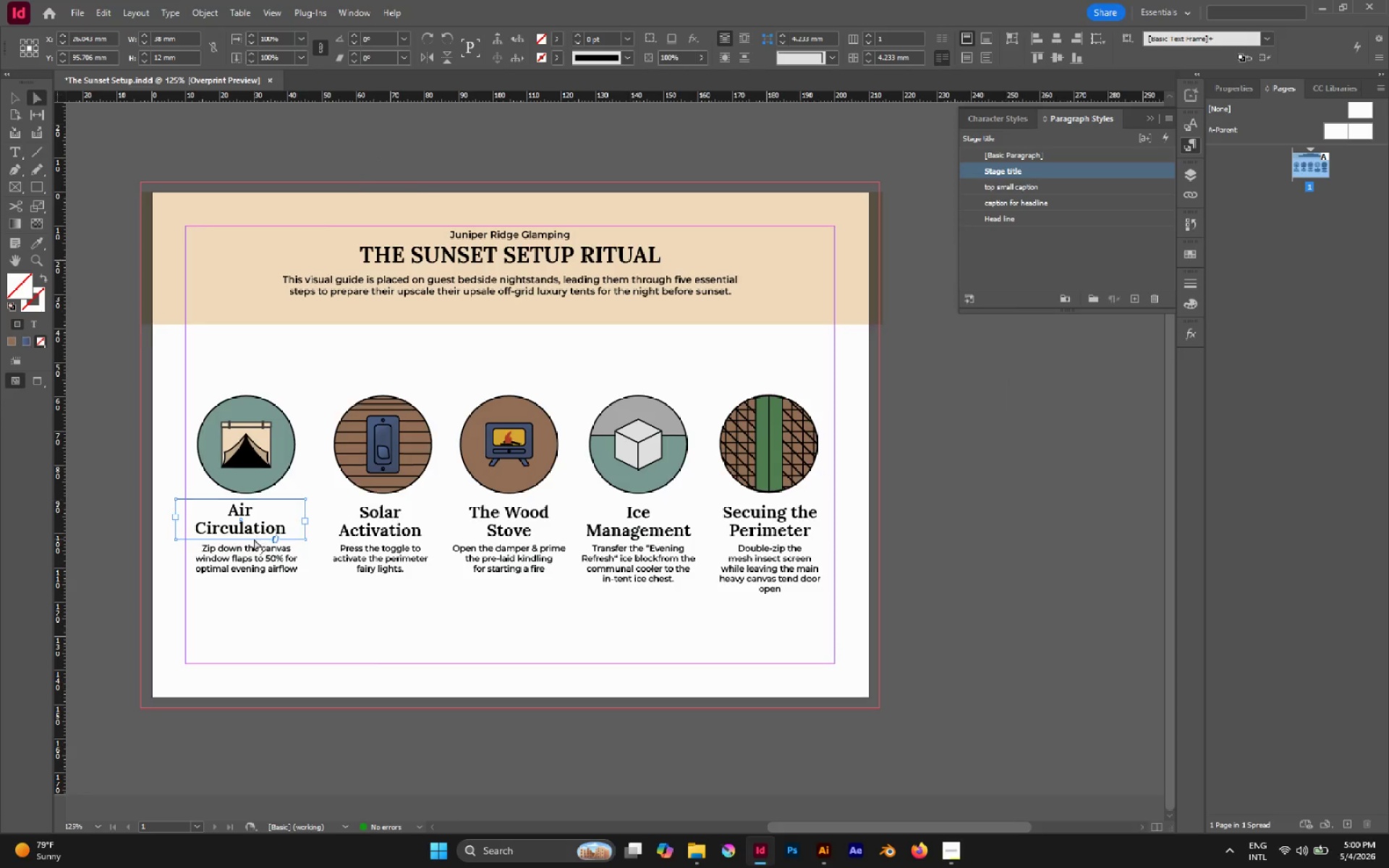 
left_click([258, 553])
 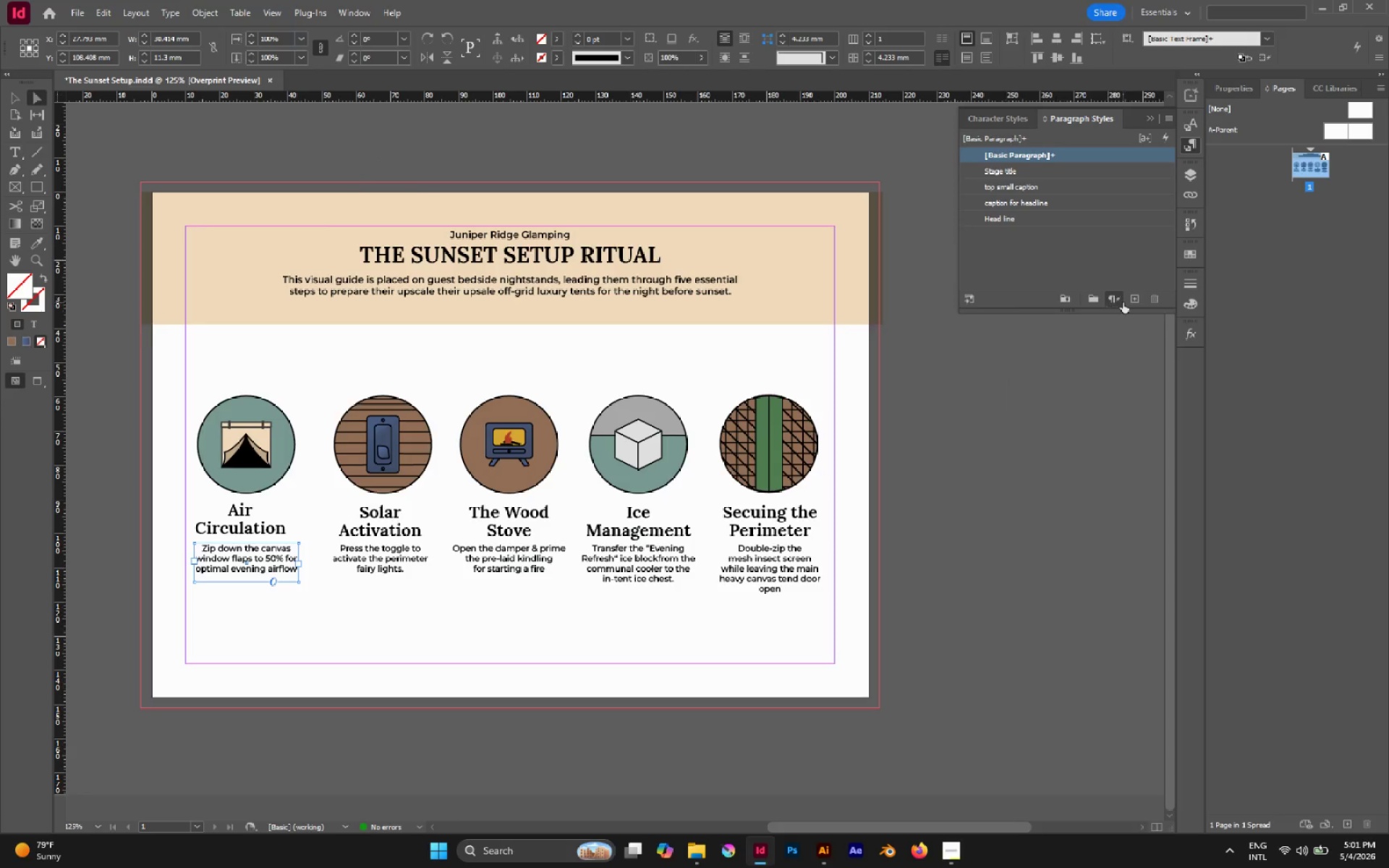 
left_click([1129, 295])
 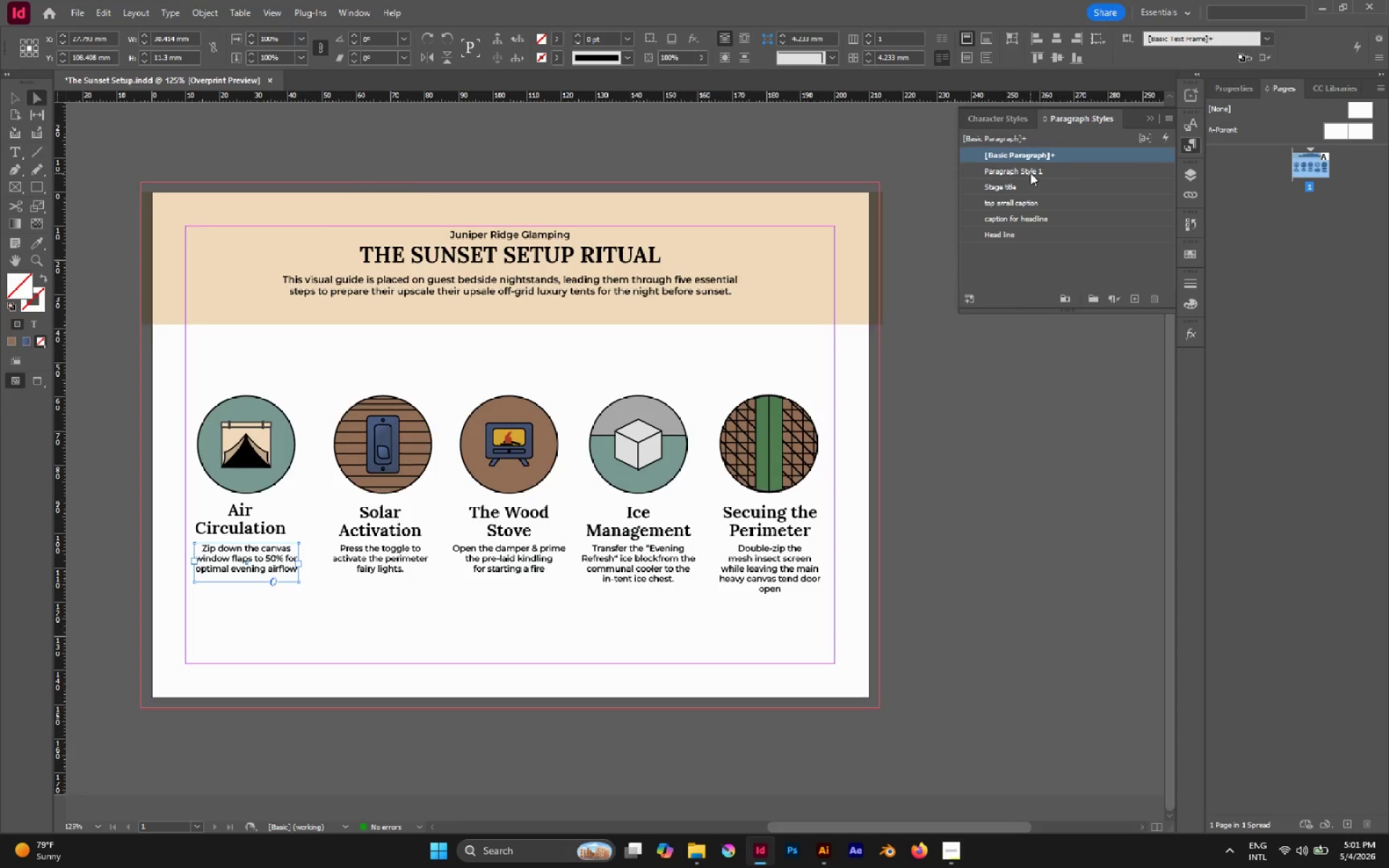 
double_click([1030, 173])
 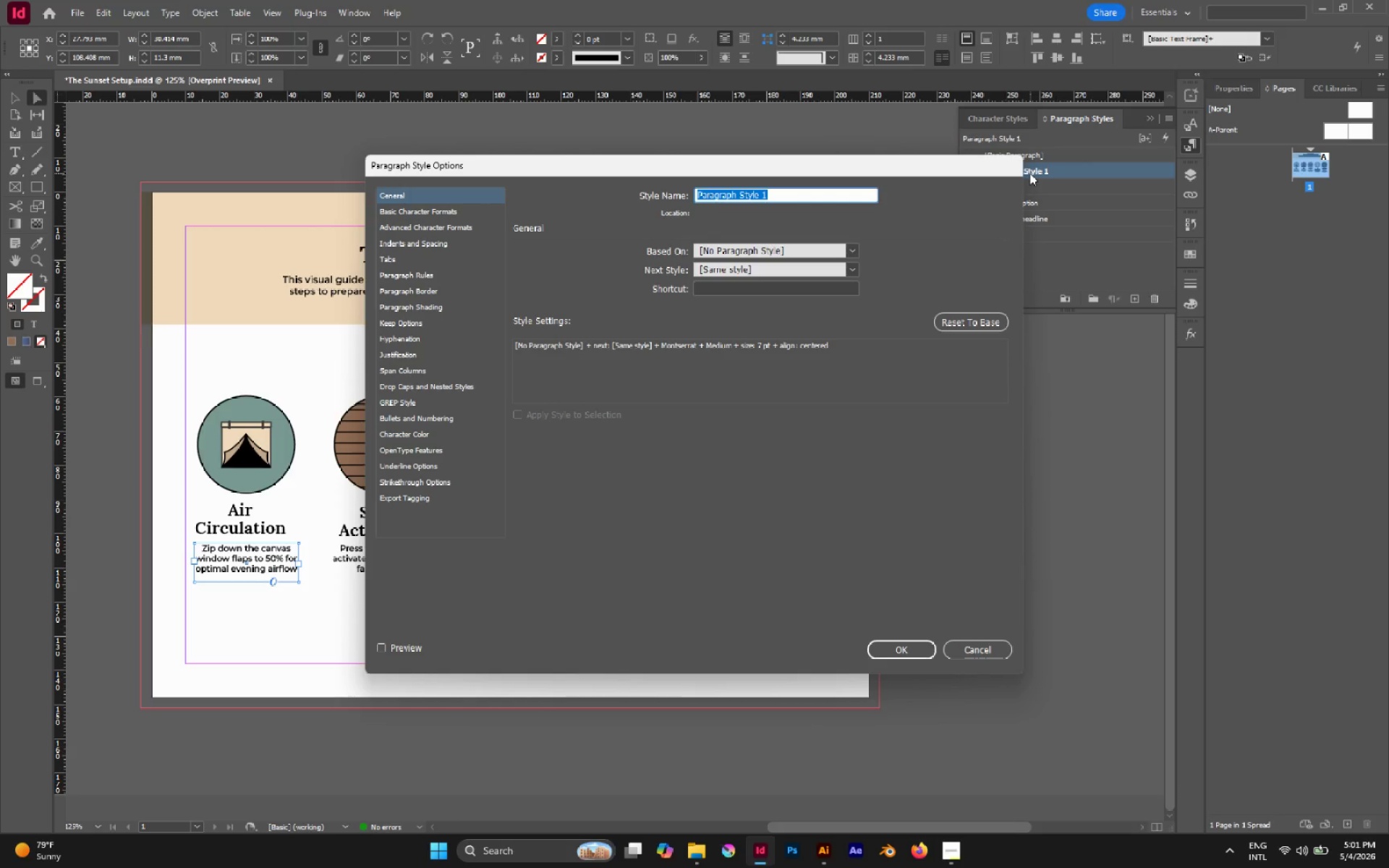 
type(stage discription)
 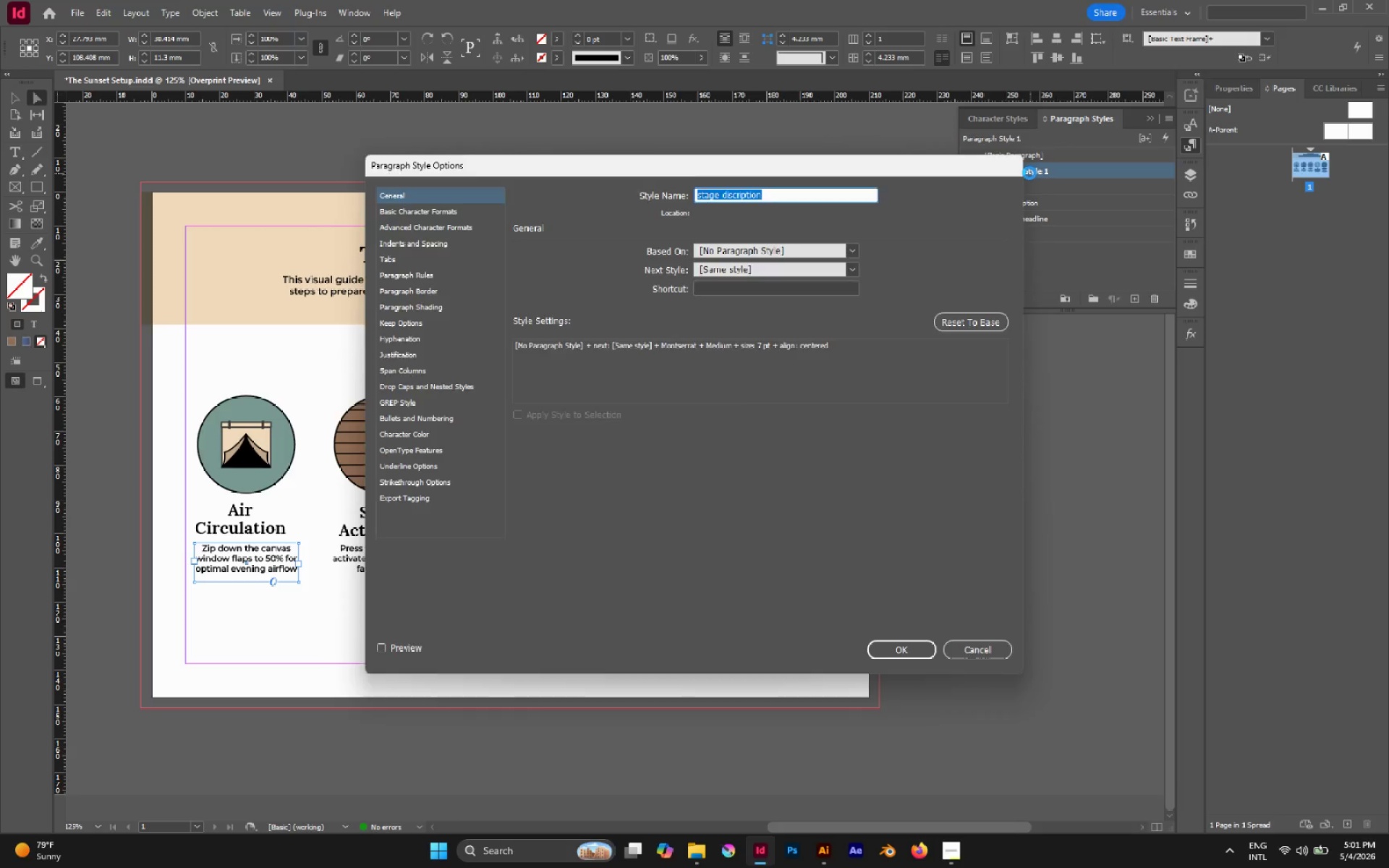 
key(Enter)
 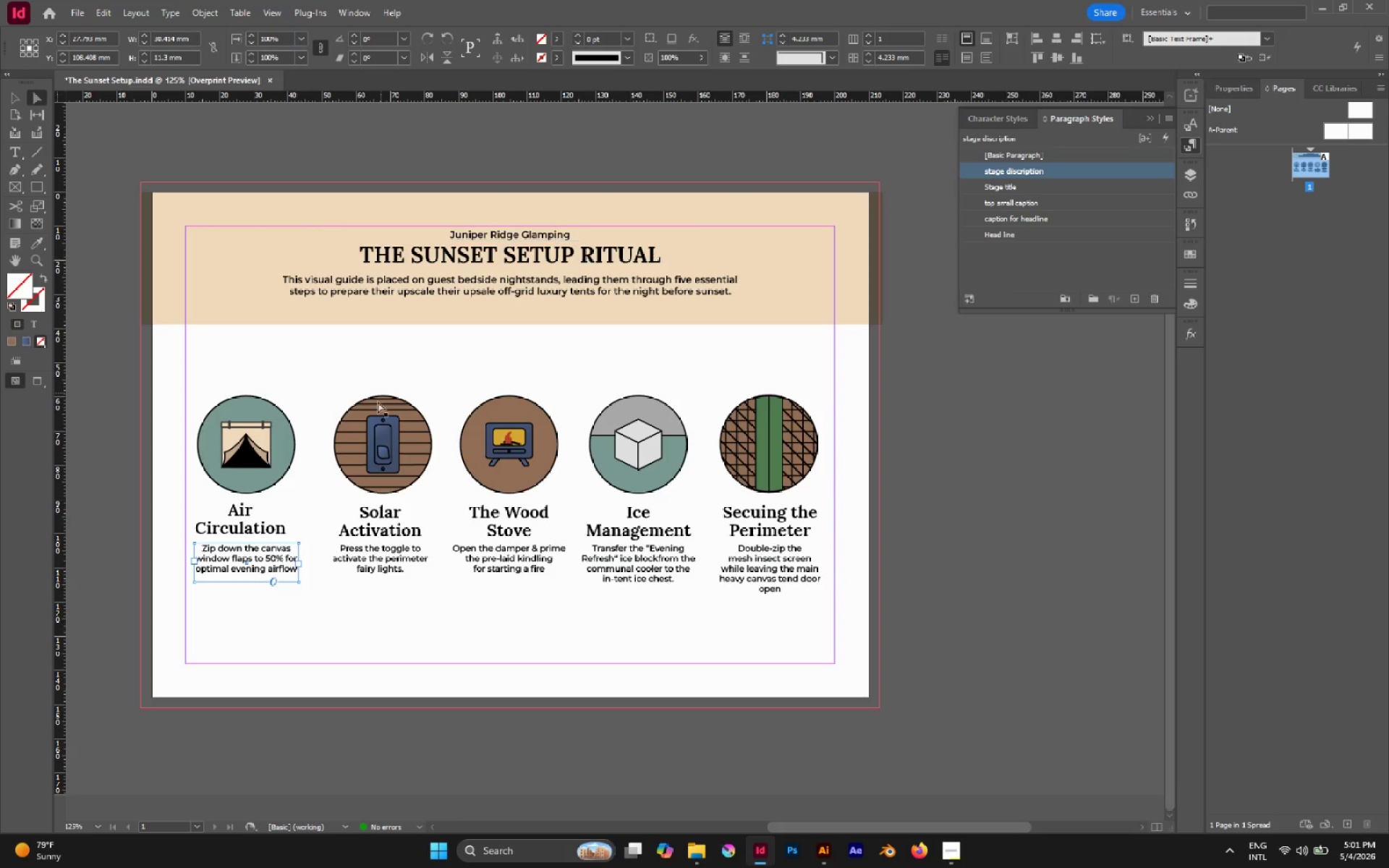 
left_click([396, 550])
 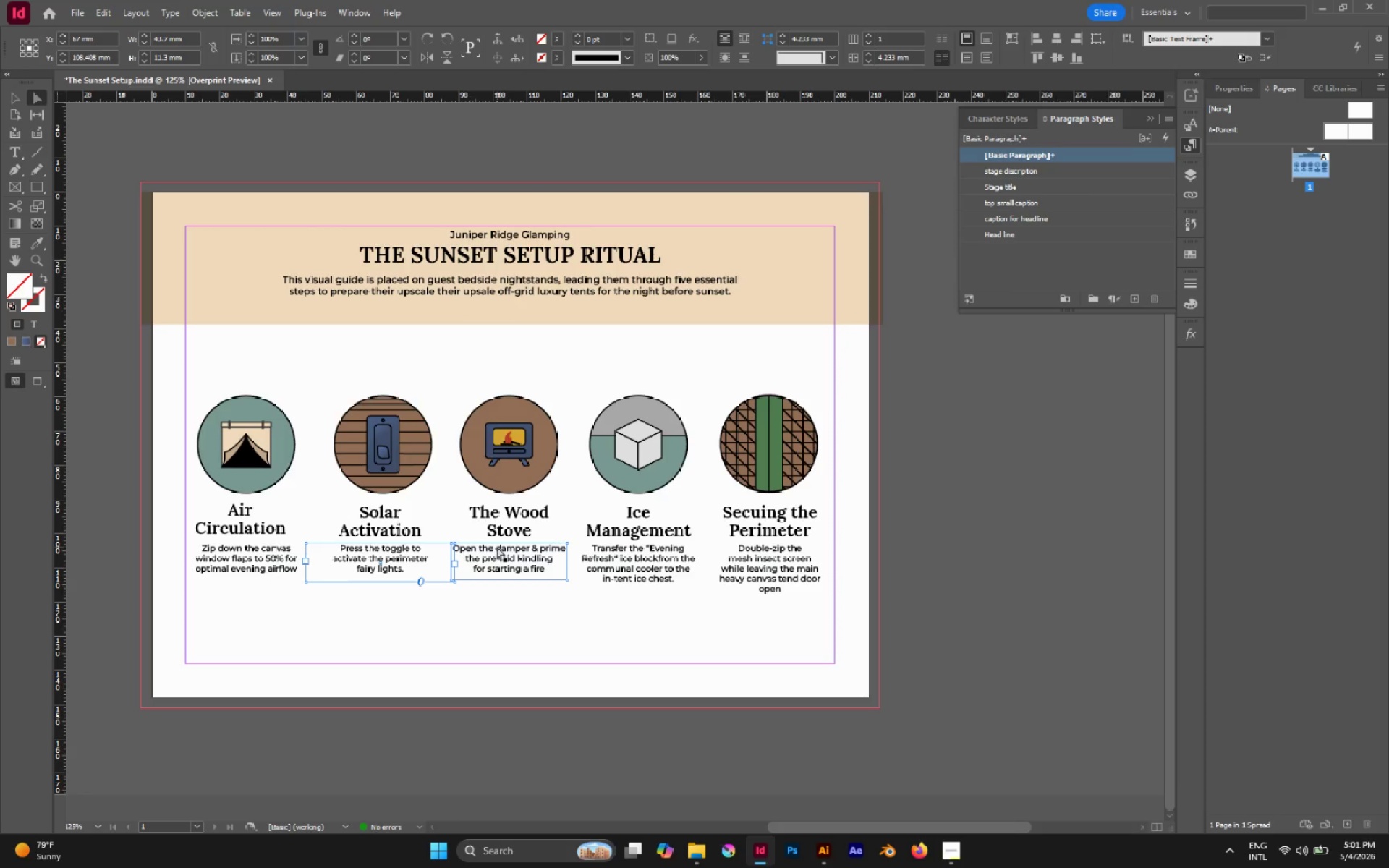 
hold_key(key=ShiftLeft, duration=1.61)
left_click([522, 550])
 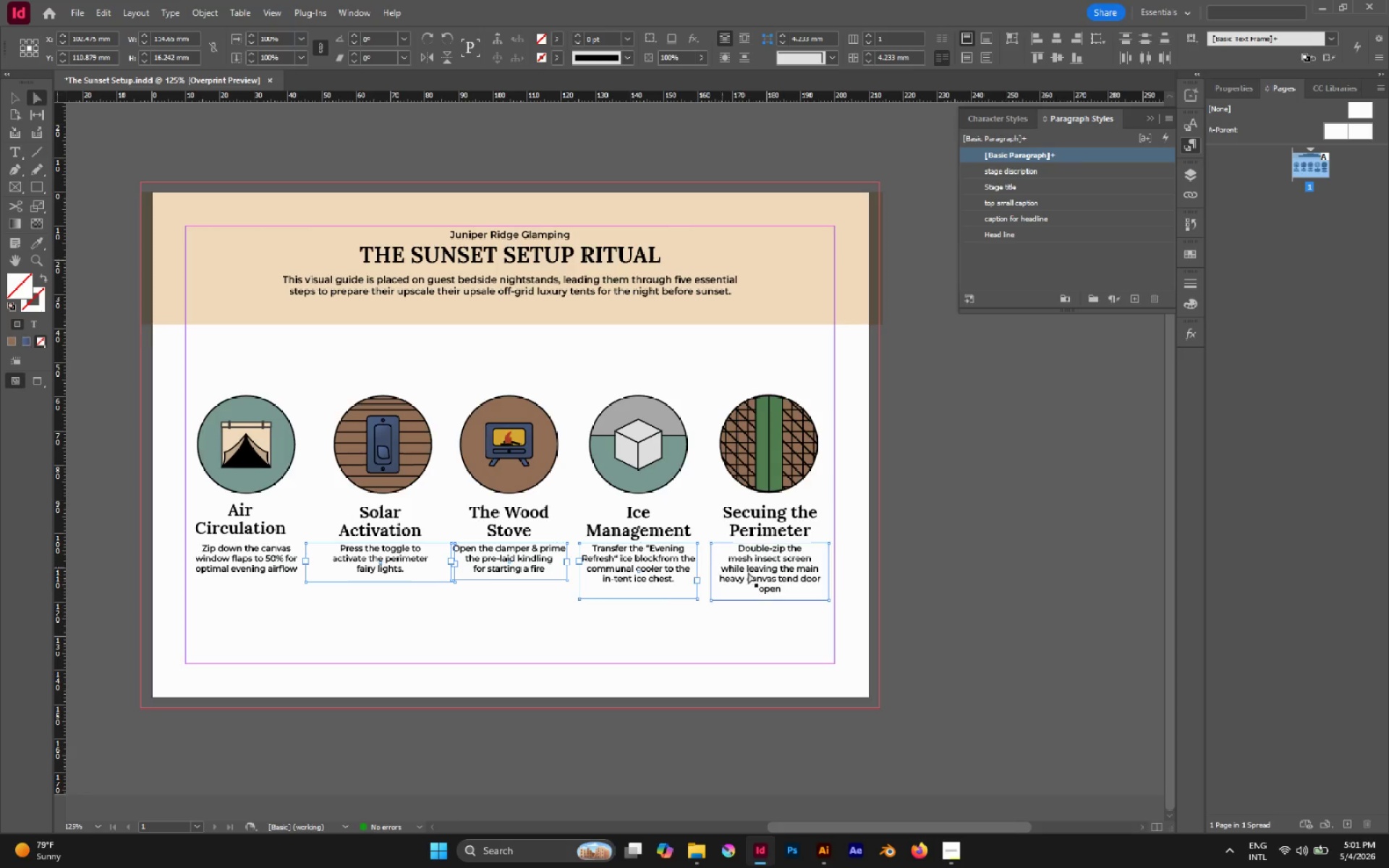 
left_click([755, 573])
 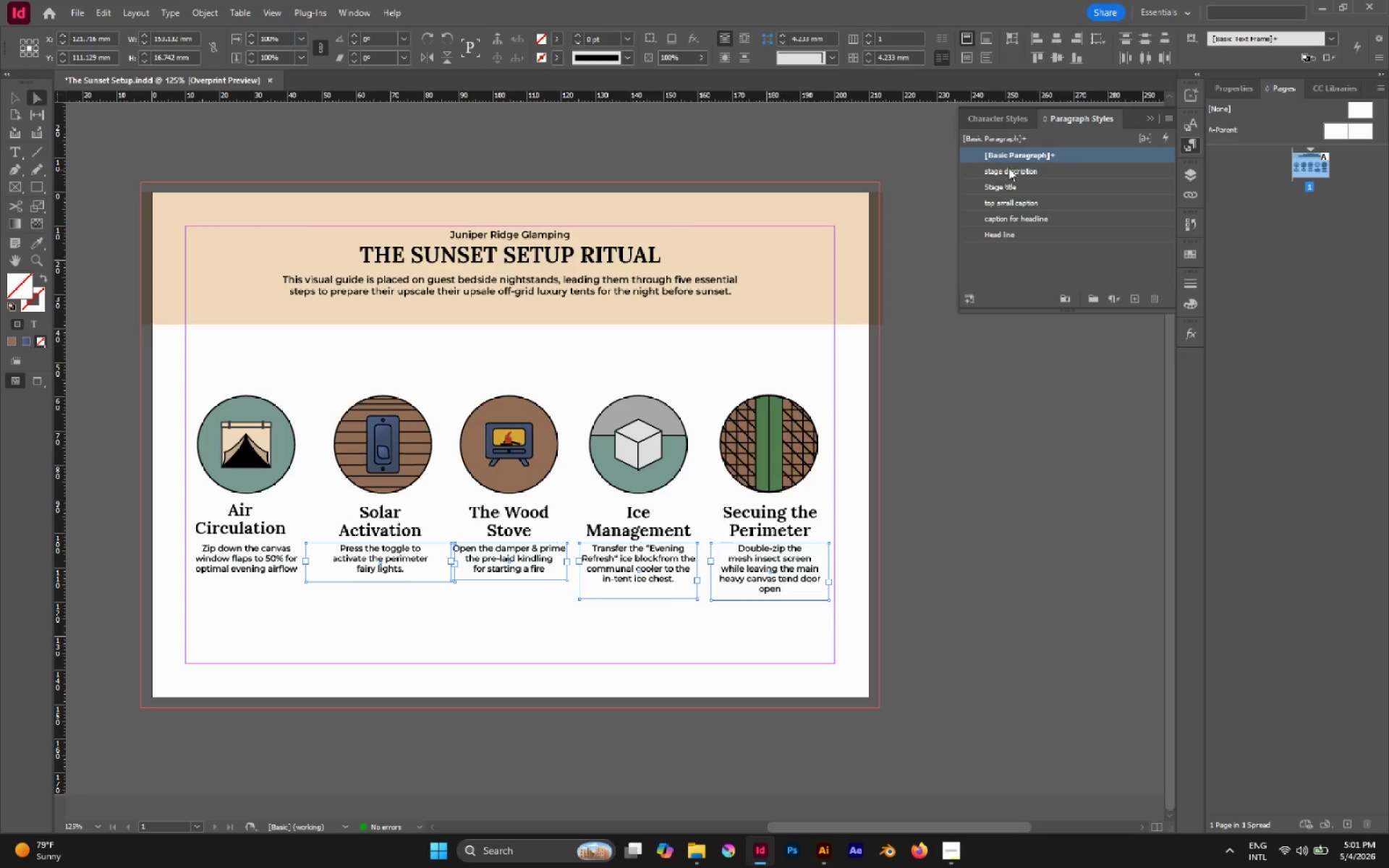 
left_click([1008, 168])
 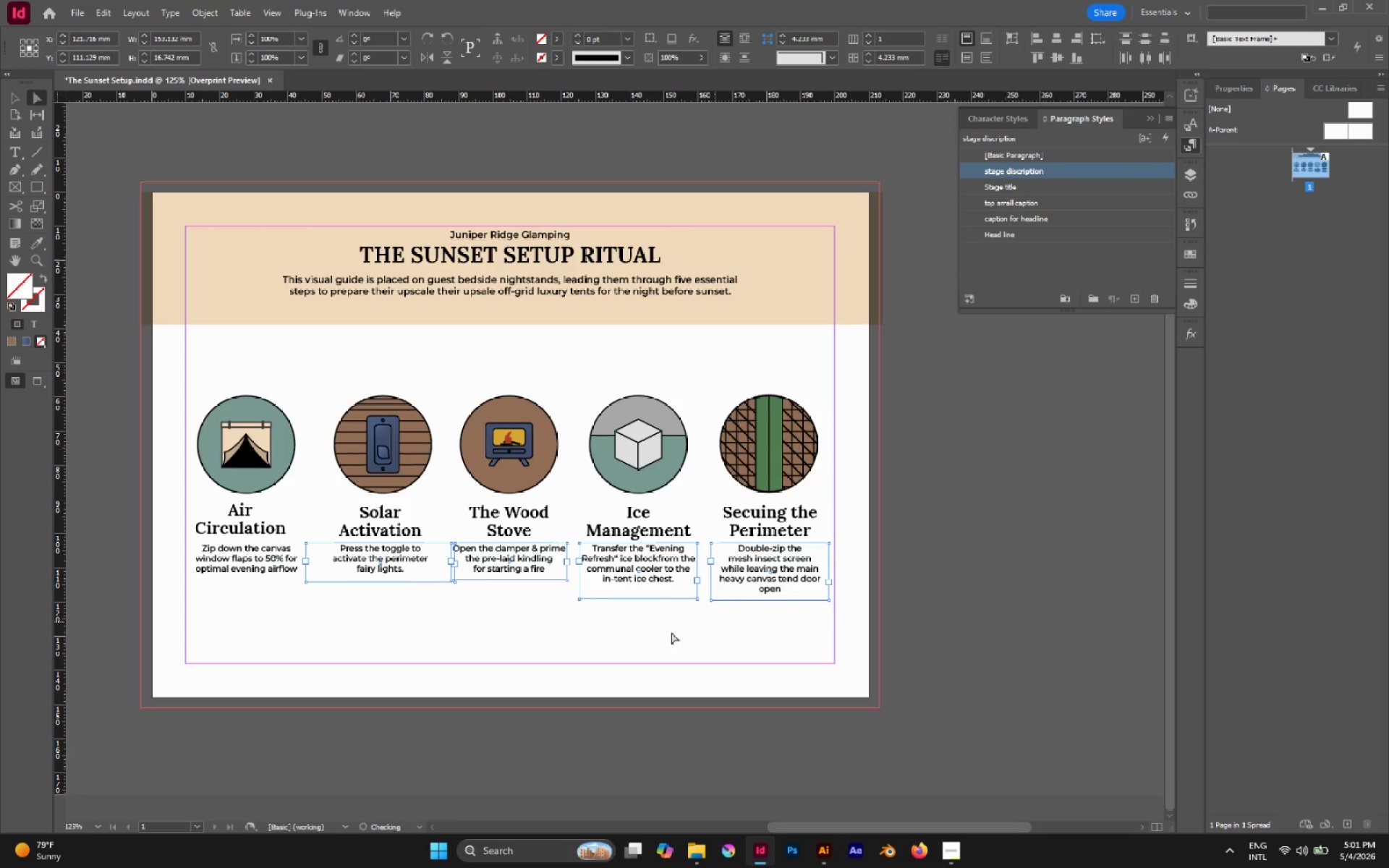 
left_click([655, 603])
 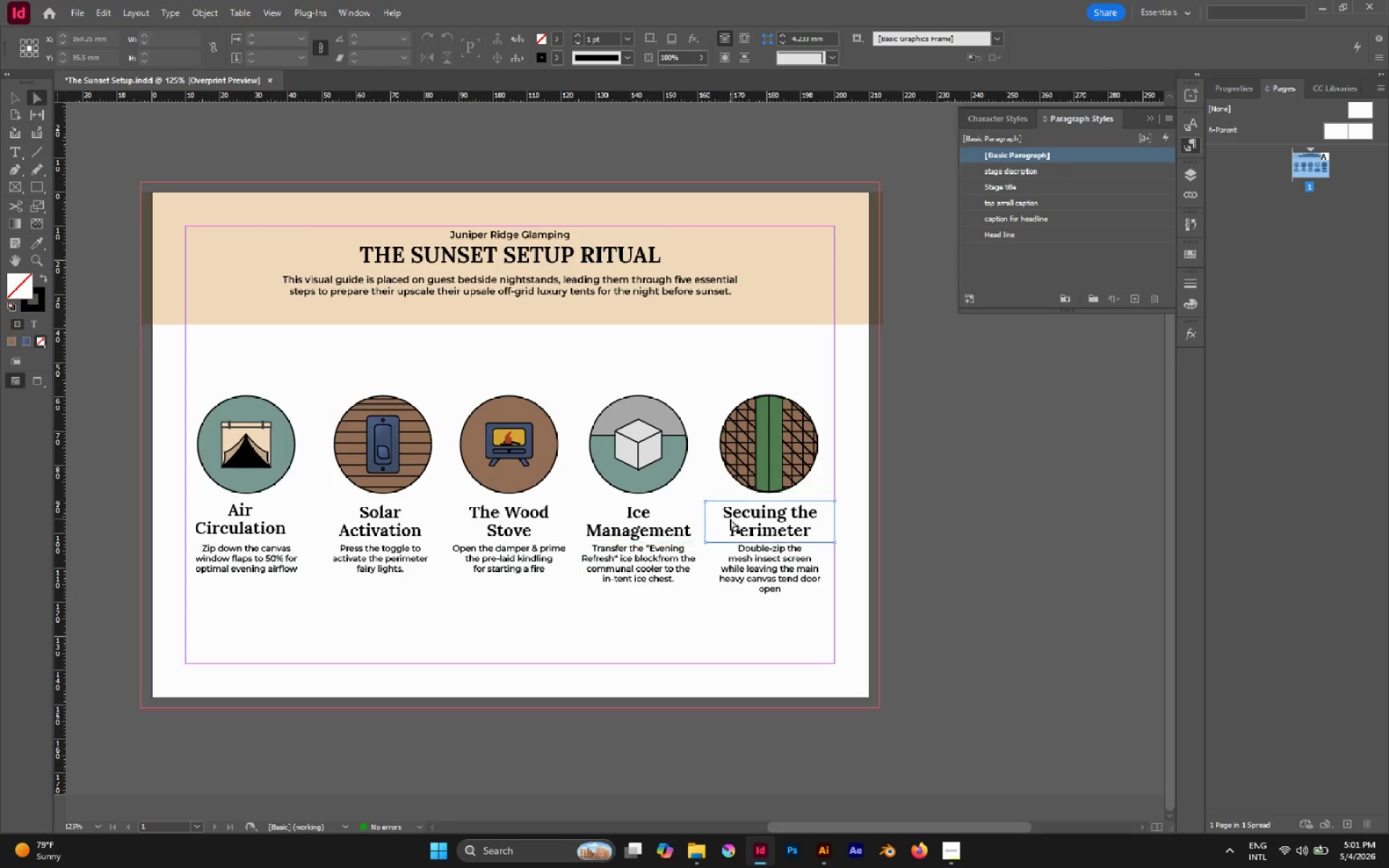 
left_click([733, 516])
 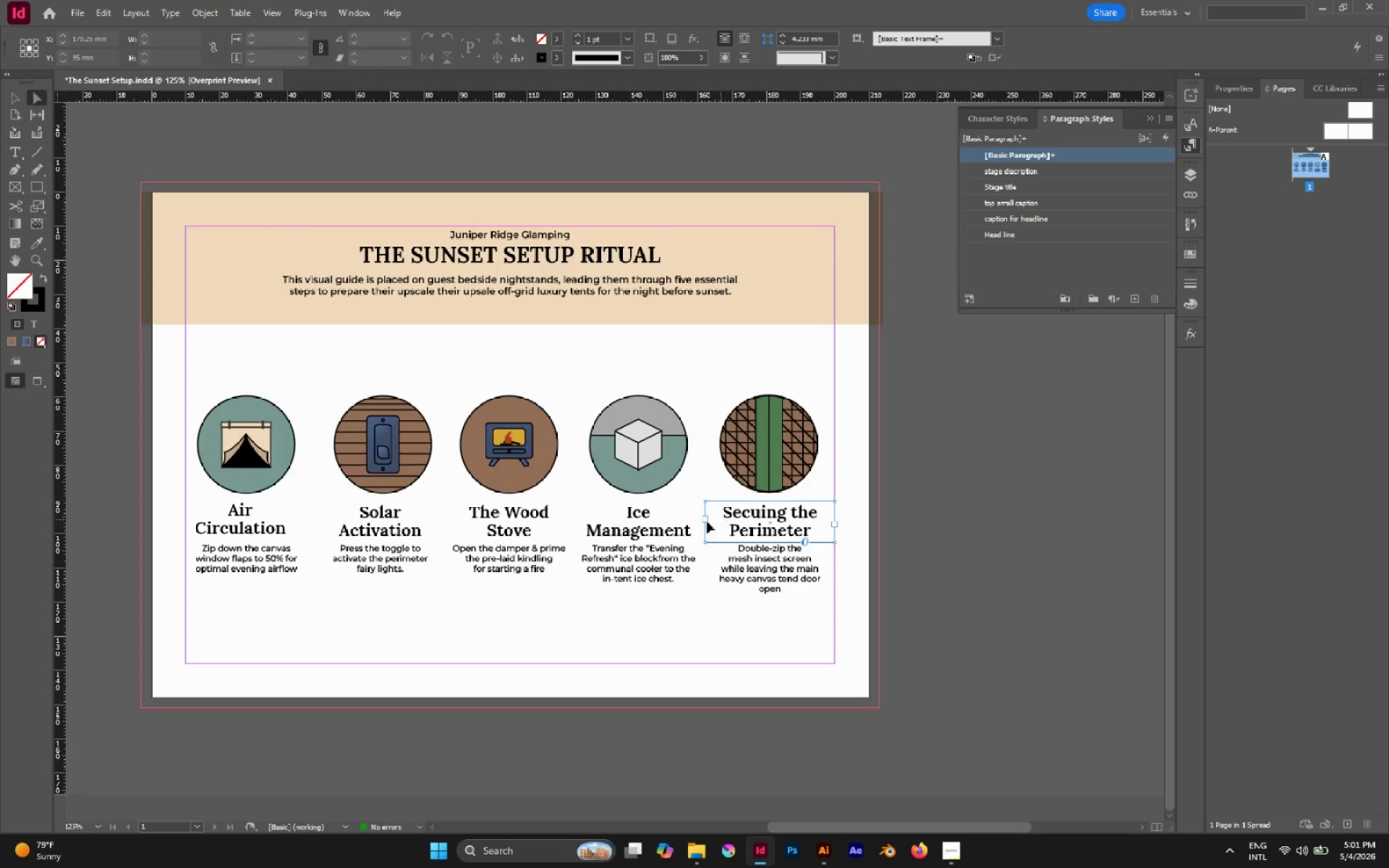 
hold_key(key=ShiftLeft, duration=2.53)
left_click([654, 522])
 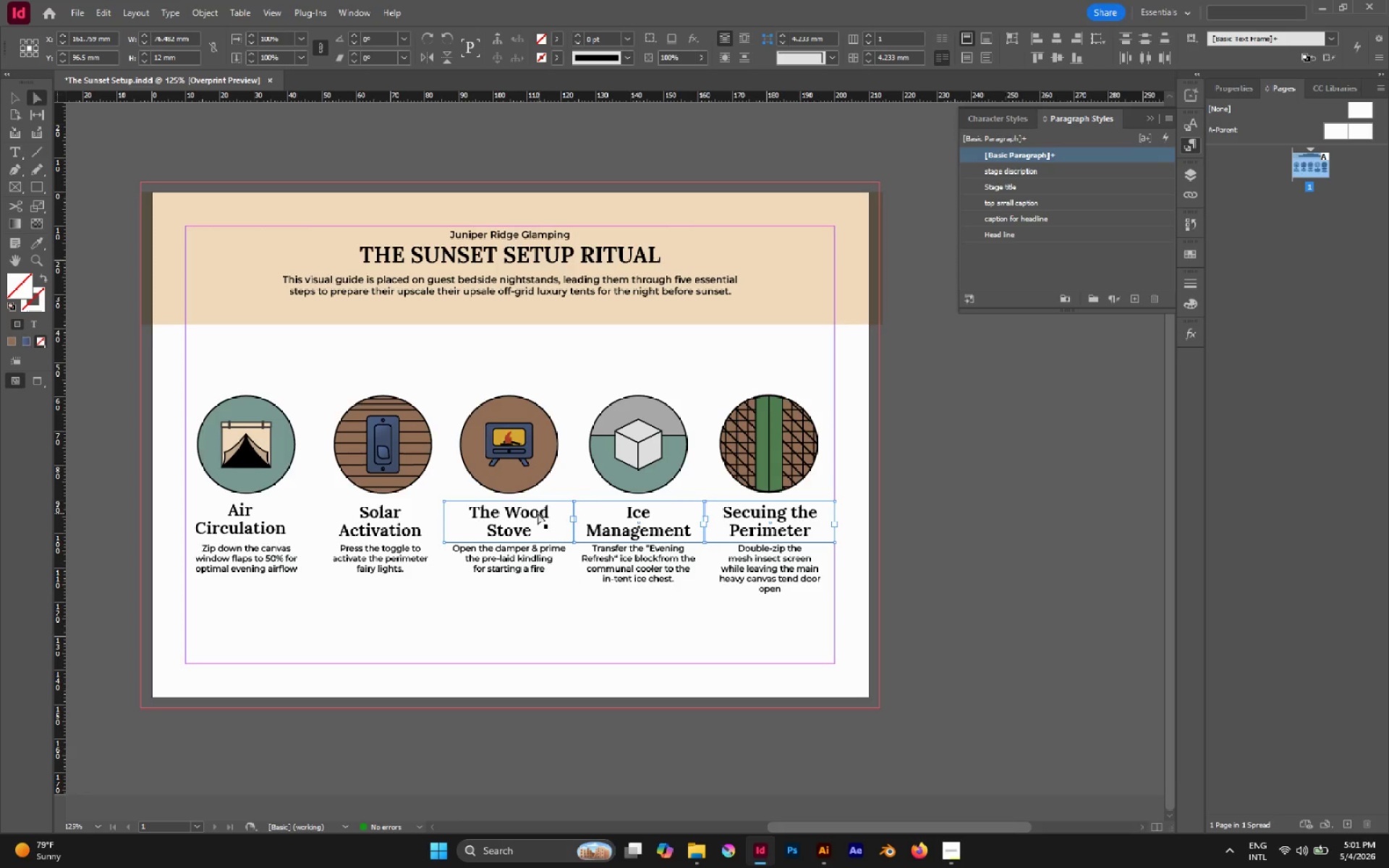 
left_click([538, 513])
 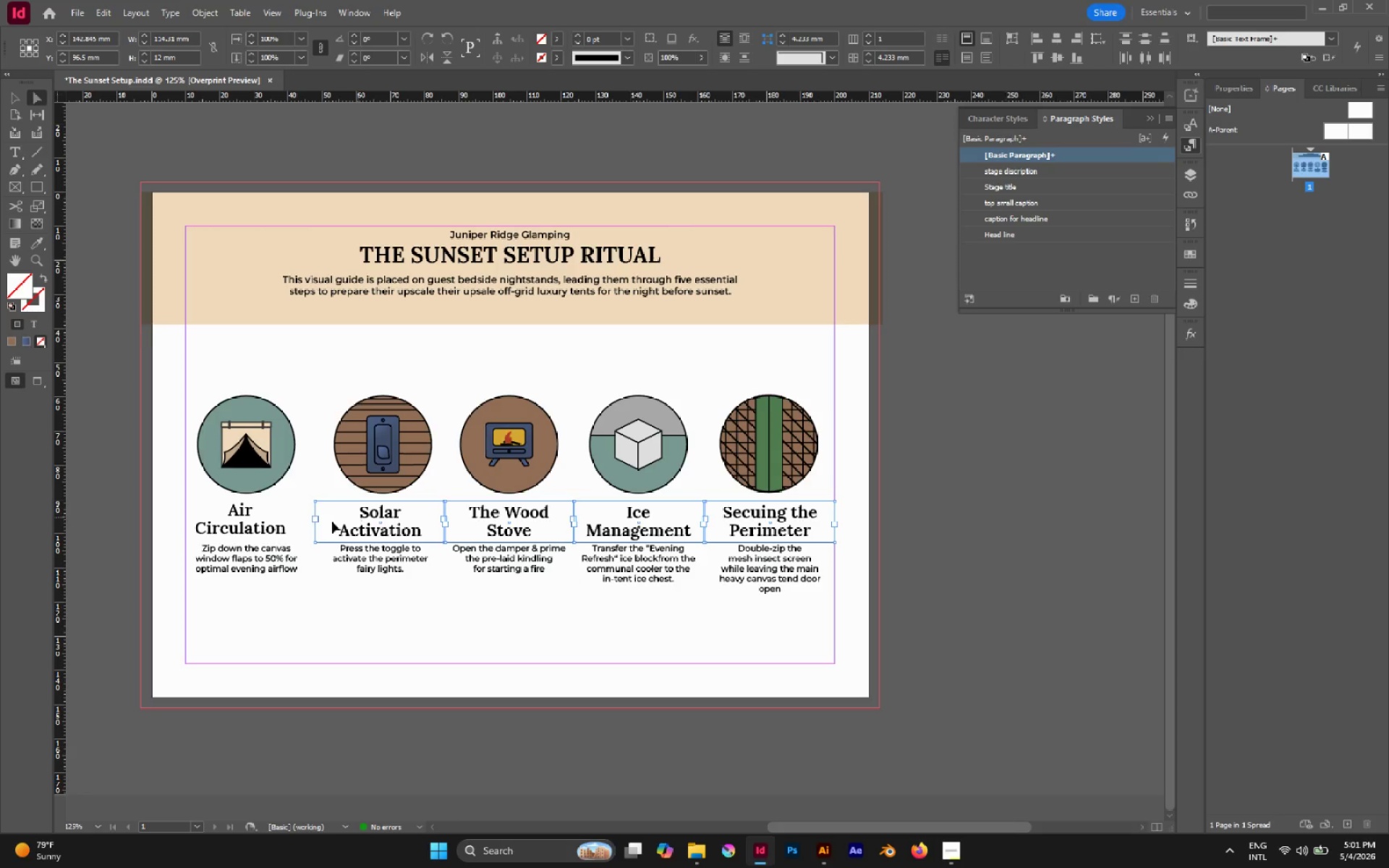 
double_click([242, 522])
 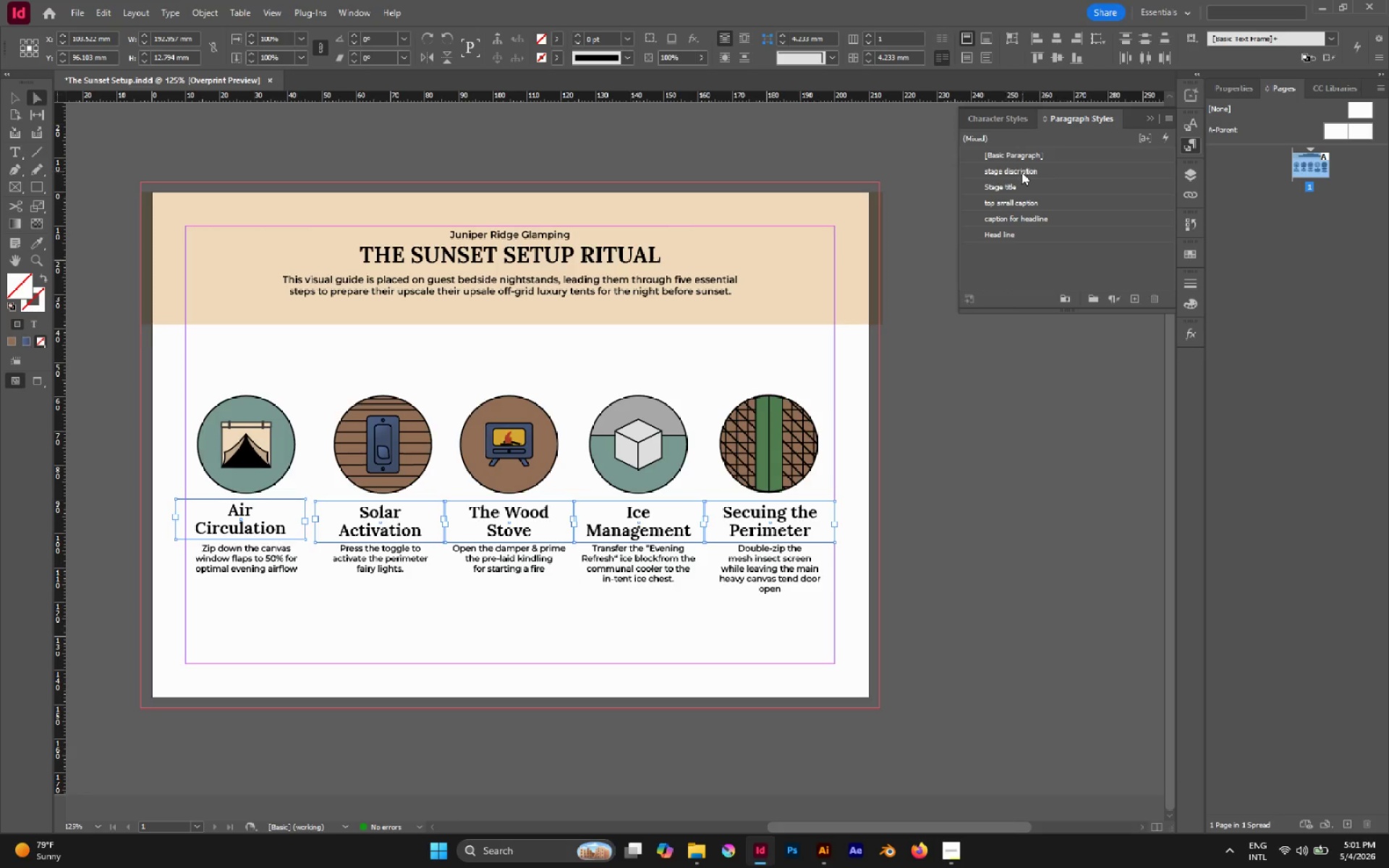 
left_click([1021, 184])
 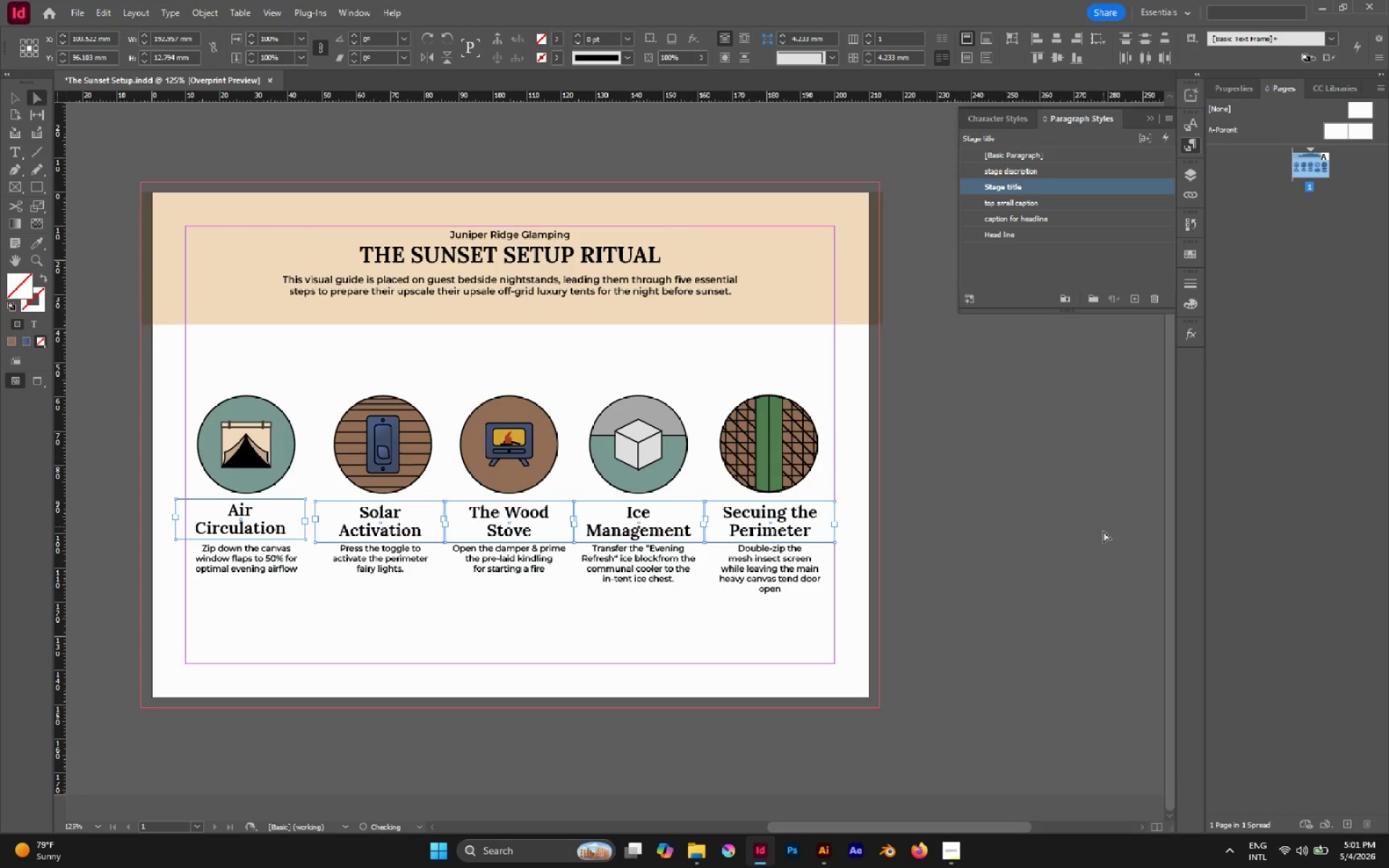 
left_click([1103, 531])
 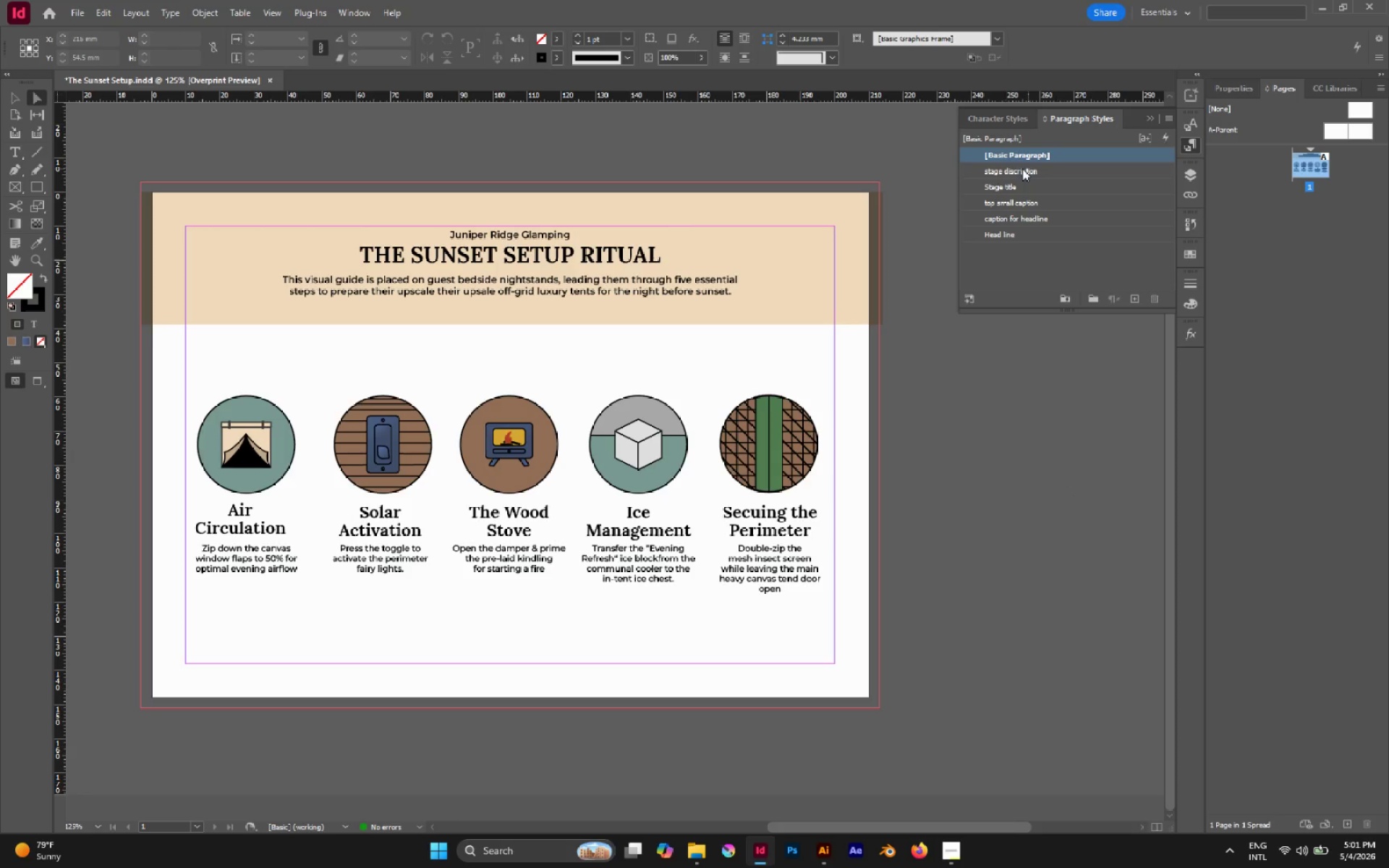 
double_click([1022, 169])
 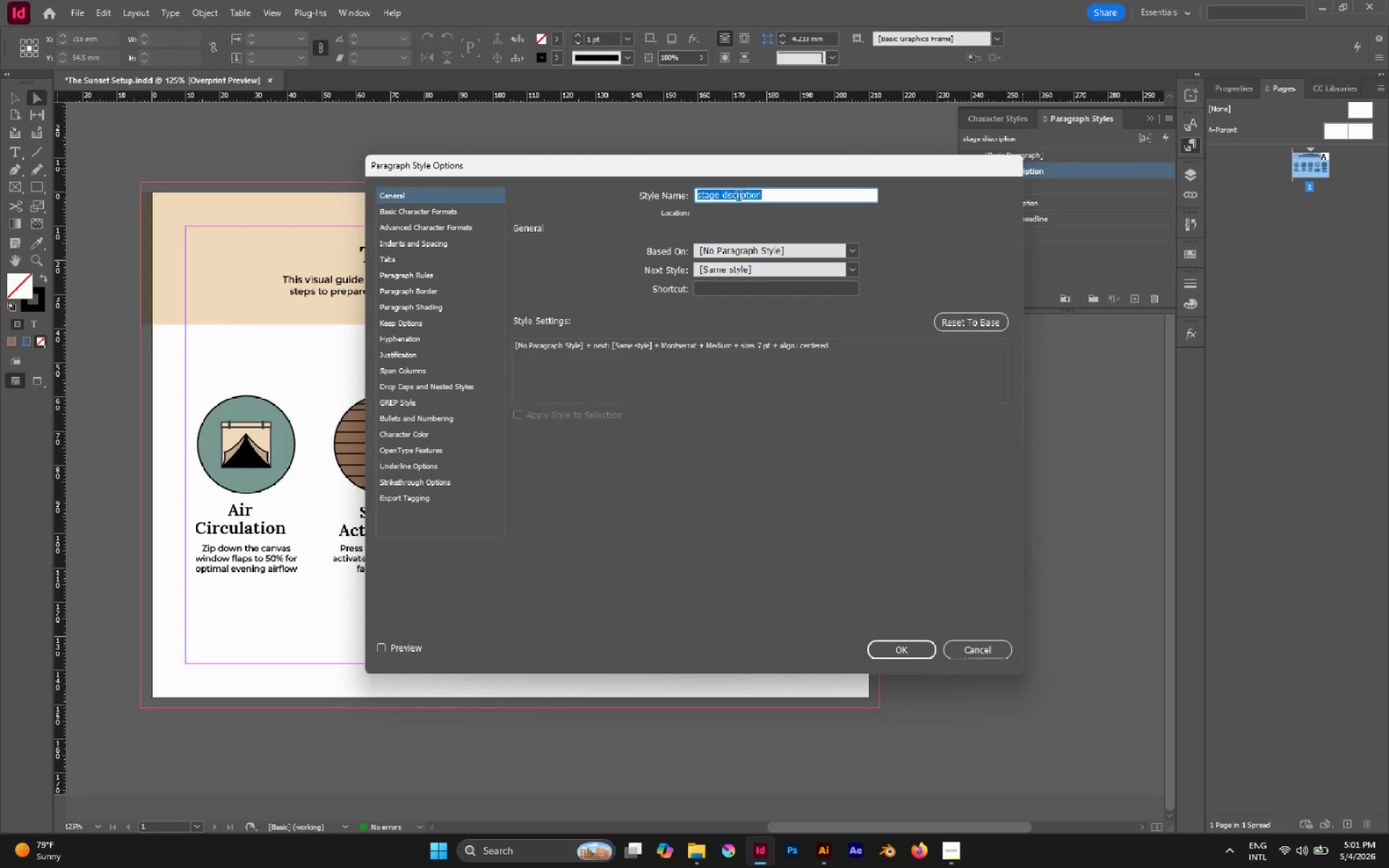 
left_click([730, 194])
 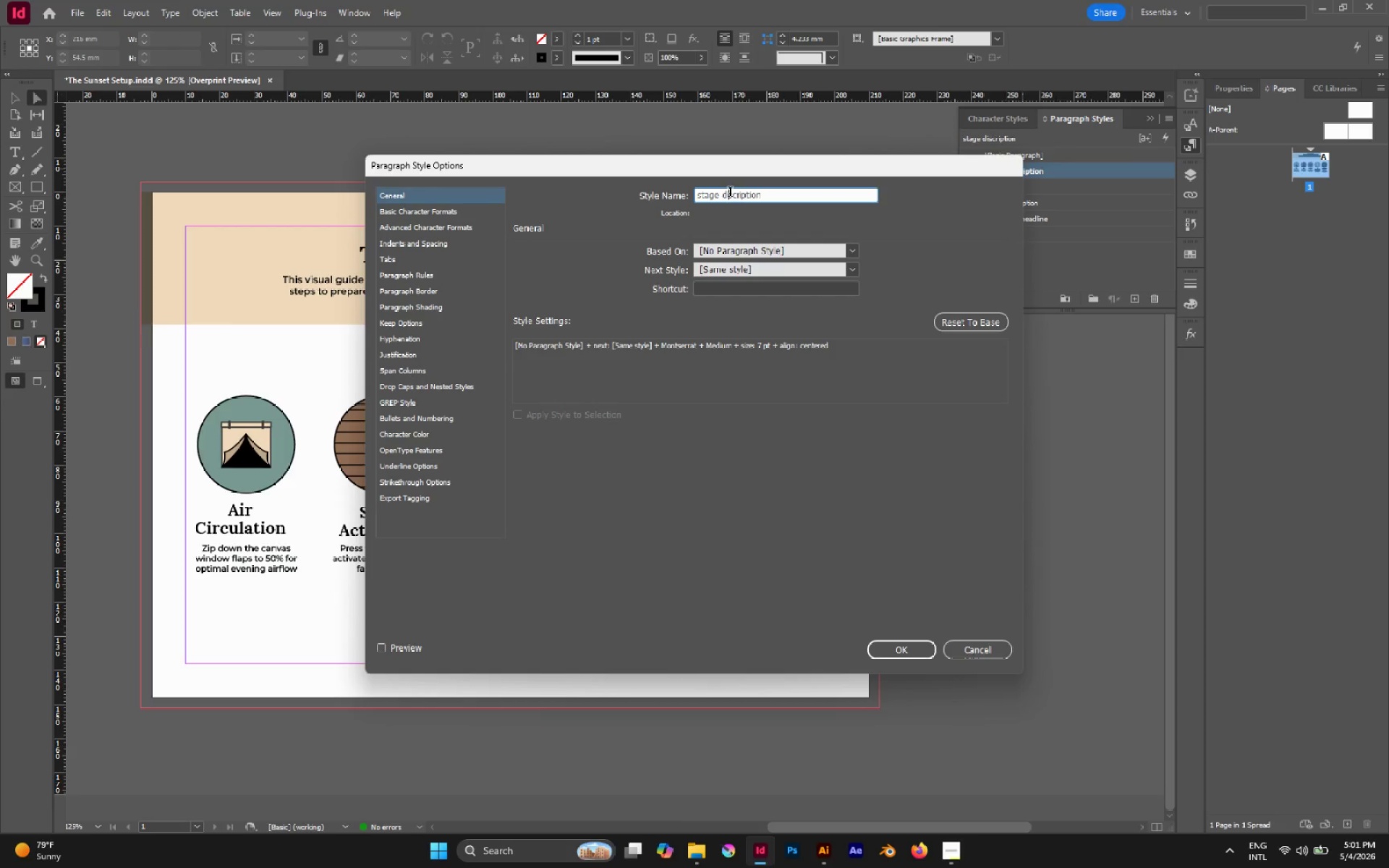 
wait(10.47)
 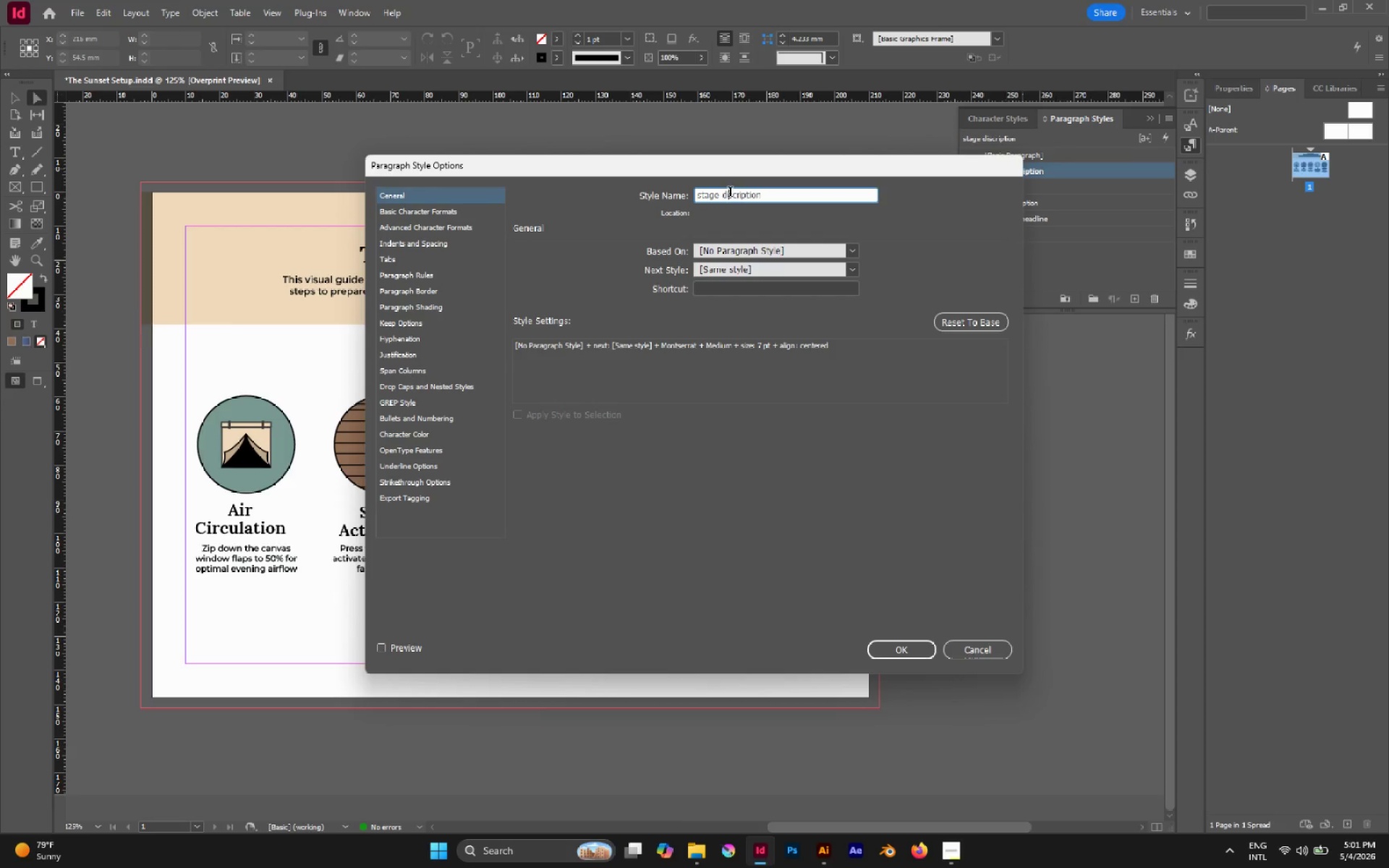 
key(Backspace)
 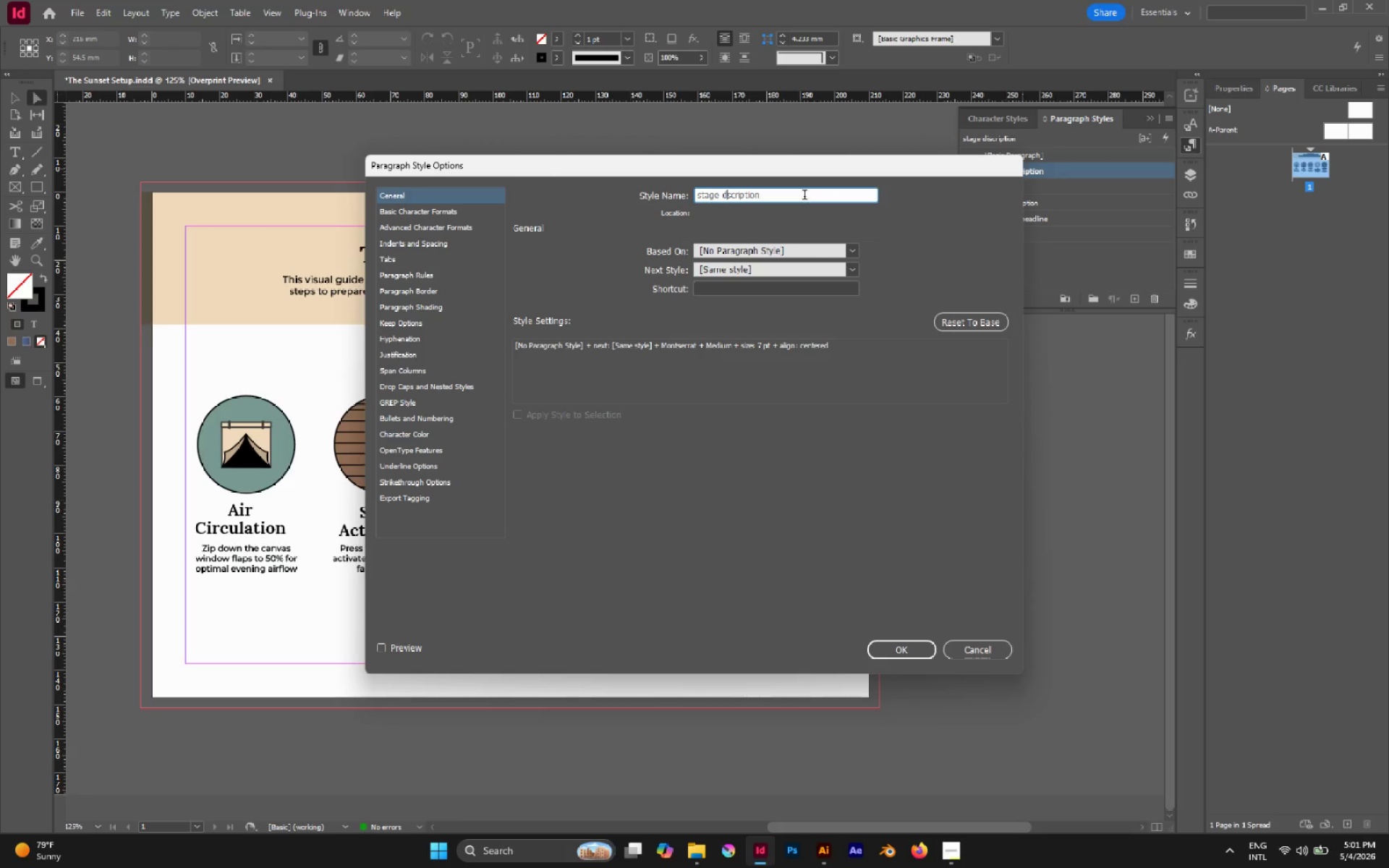 
key(E)
 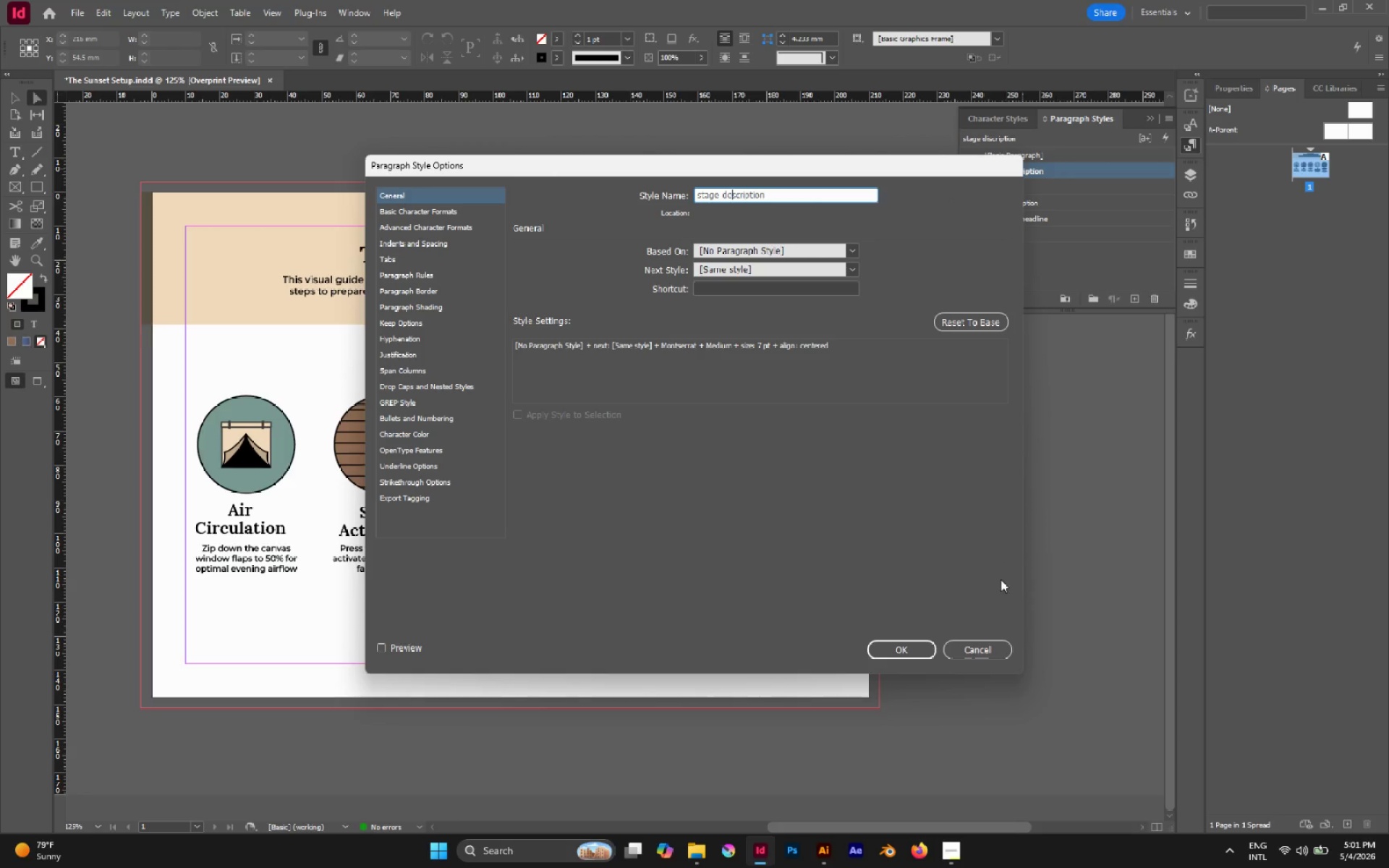 
left_click([927, 644])
 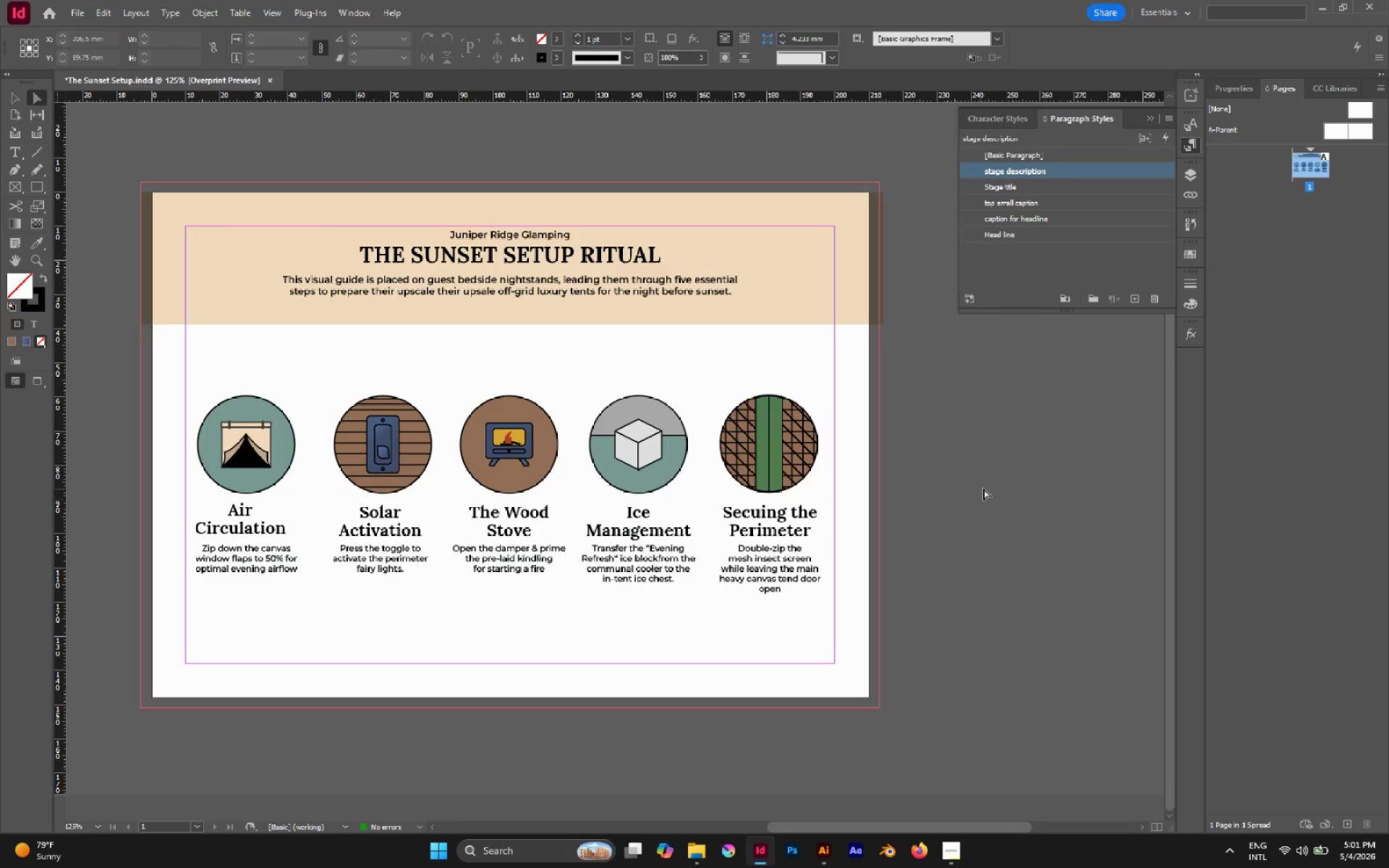 
left_click([983, 488])
 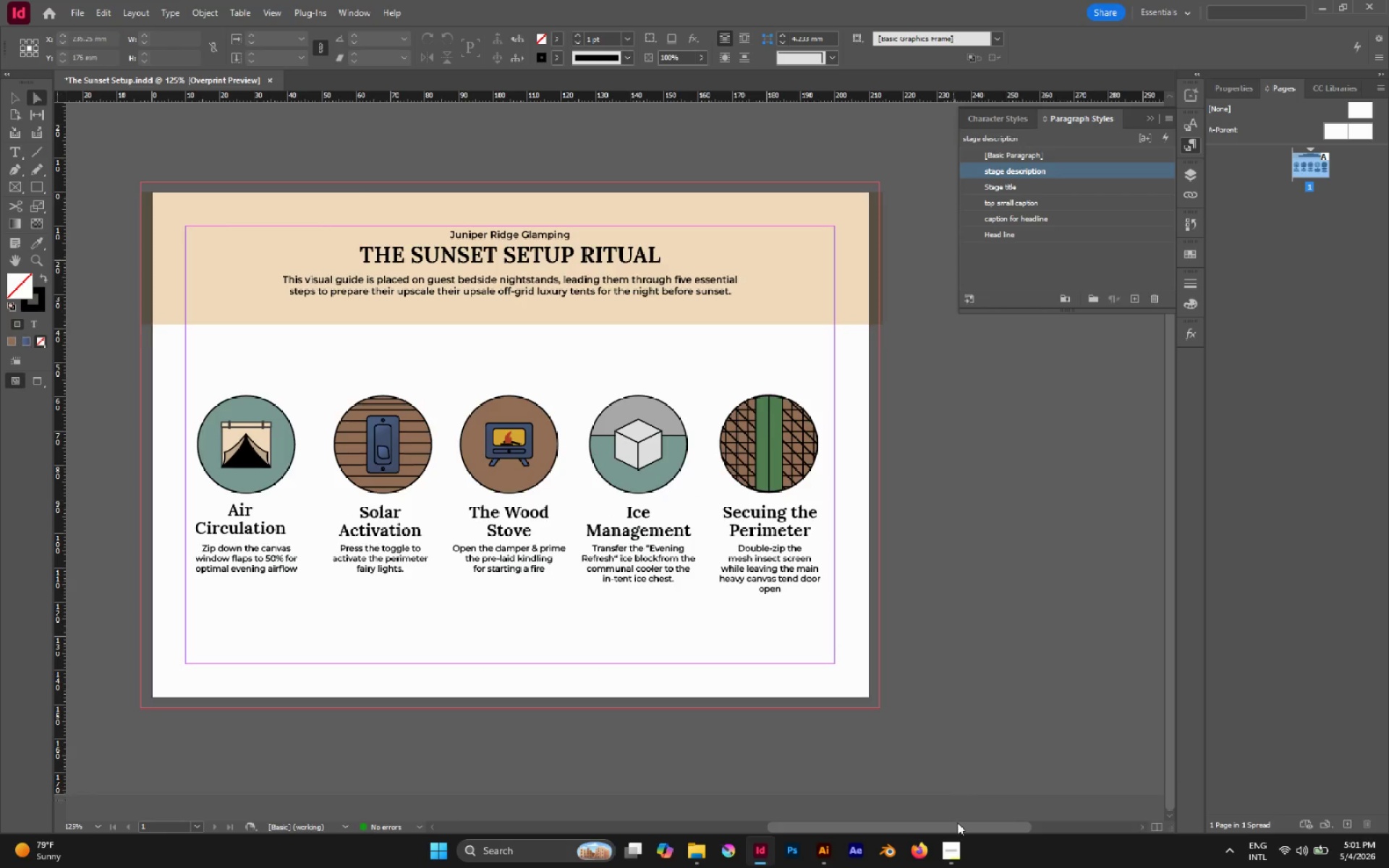 
left_click([962, 846])